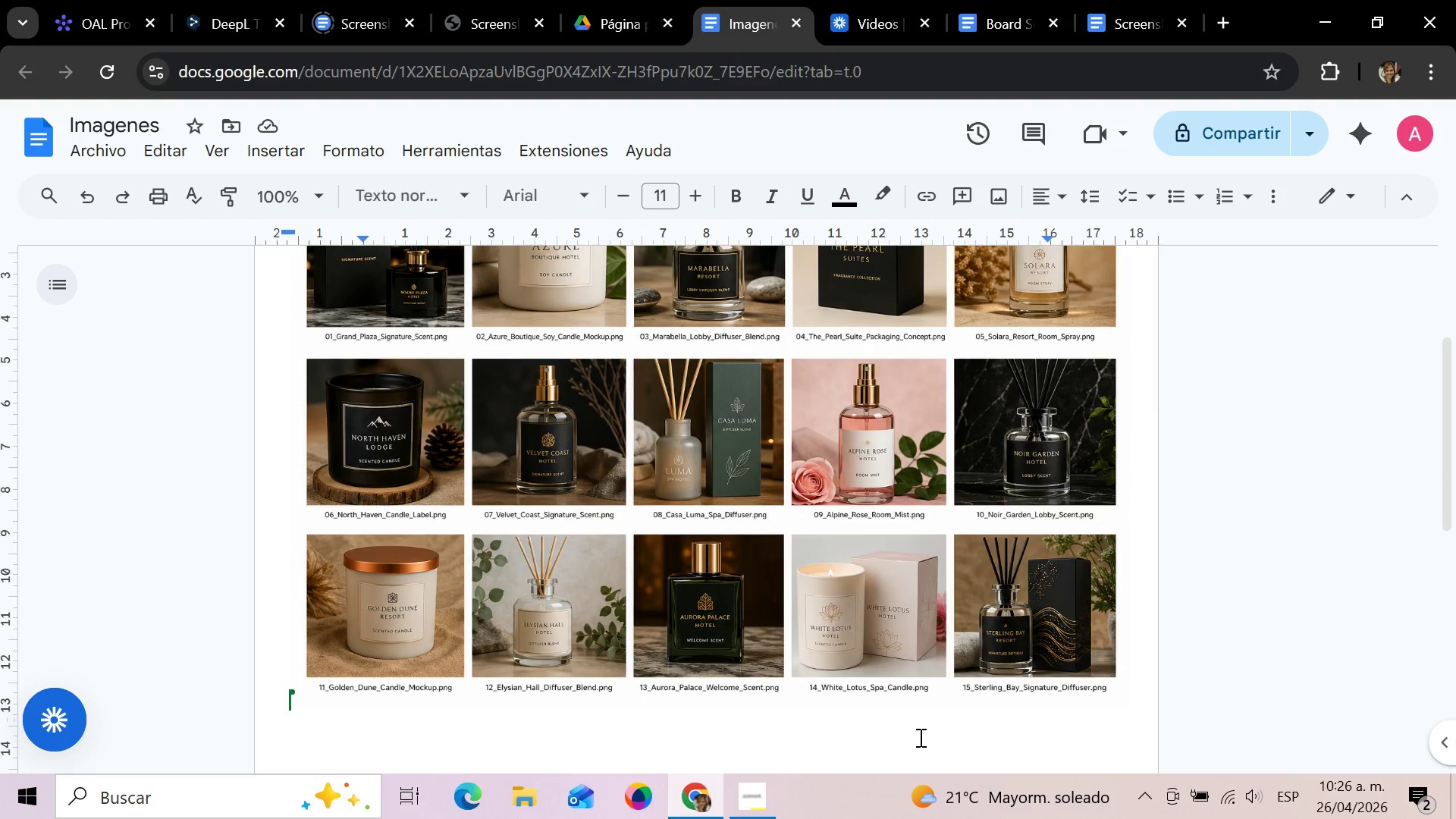 
key(Meta+Shift+S)
 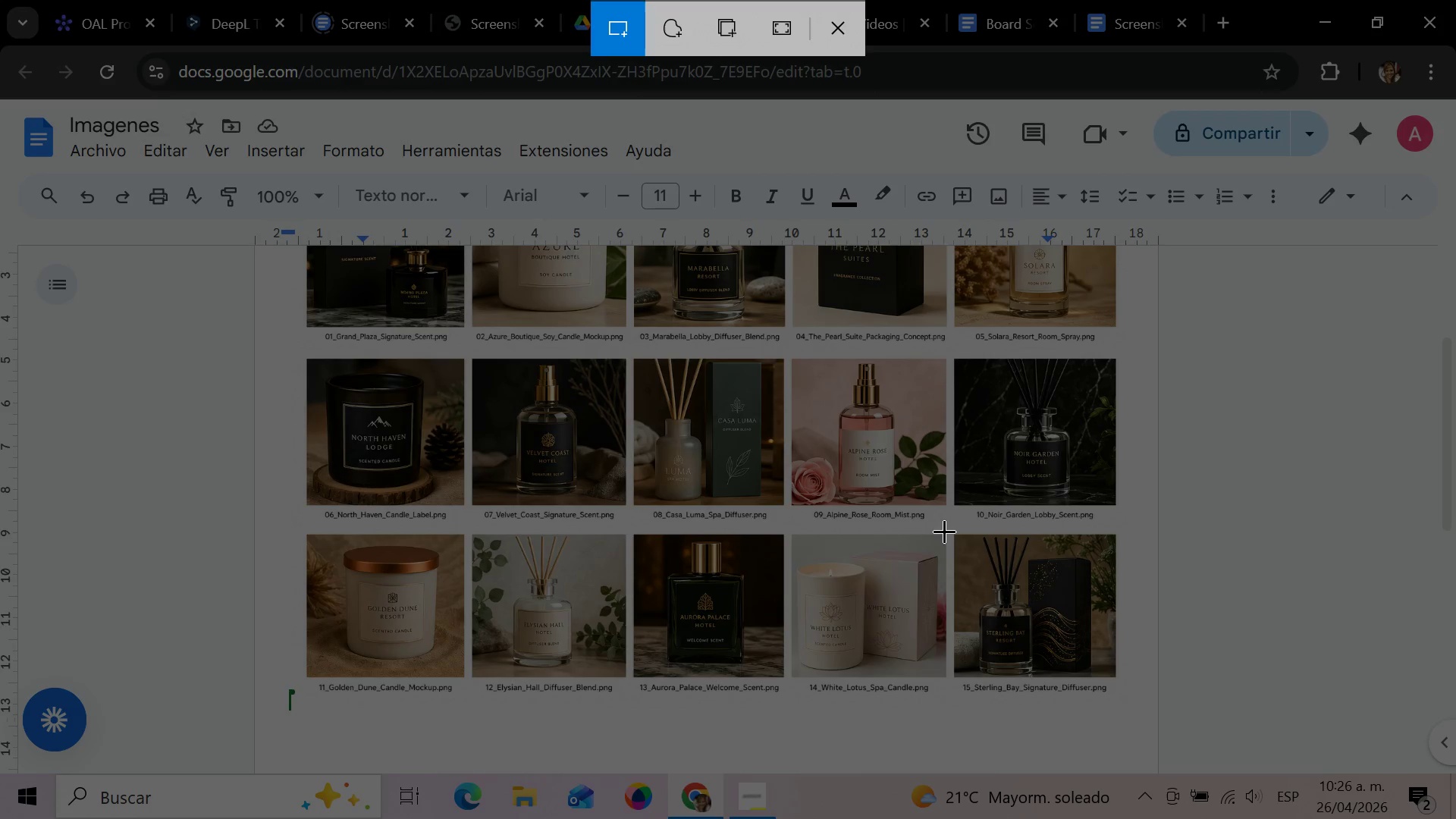 
left_click_drag(start_coordinate=[952, 529], to_coordinate=[1120, 694])
 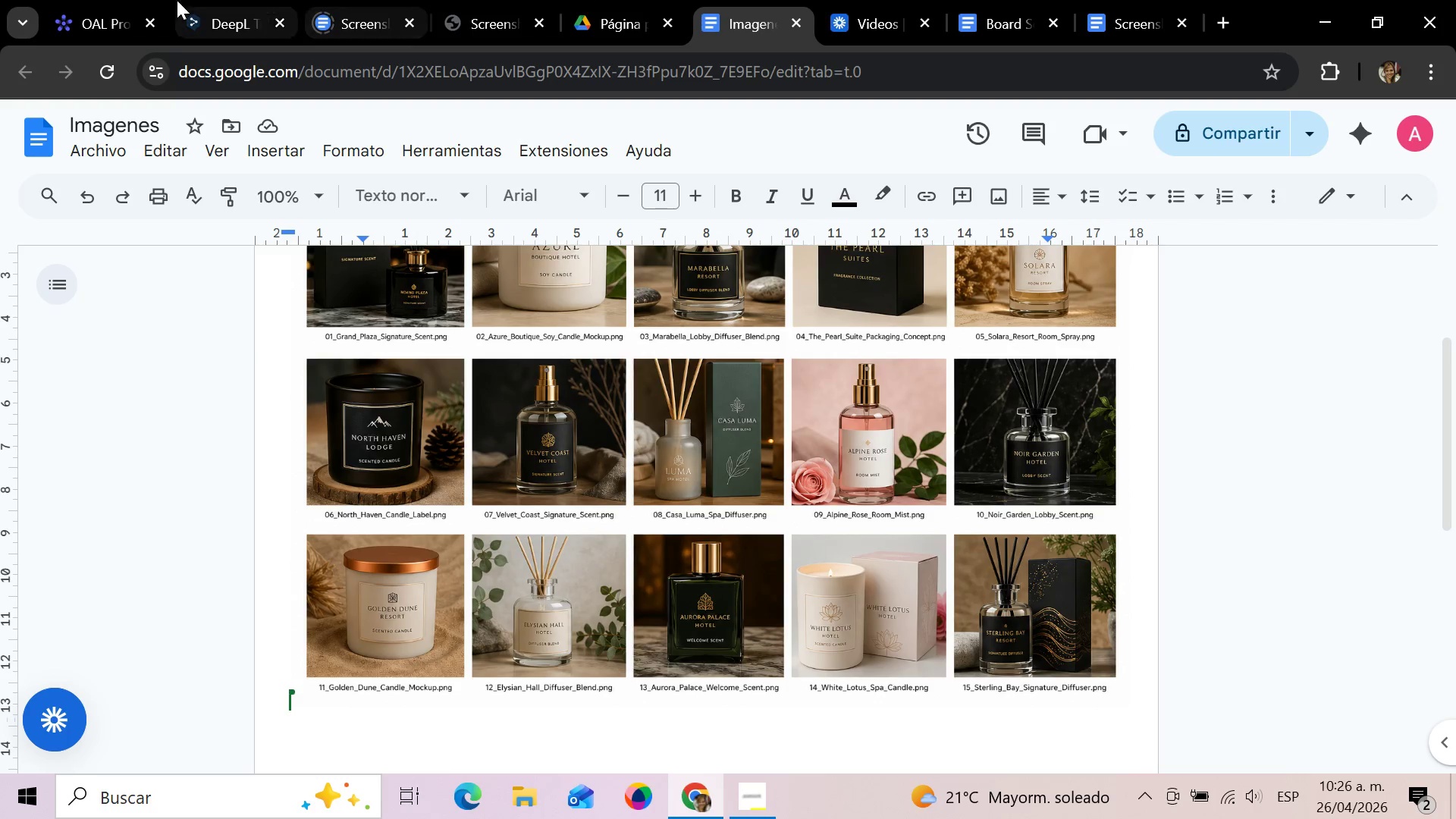 
left_click([115, 0])
 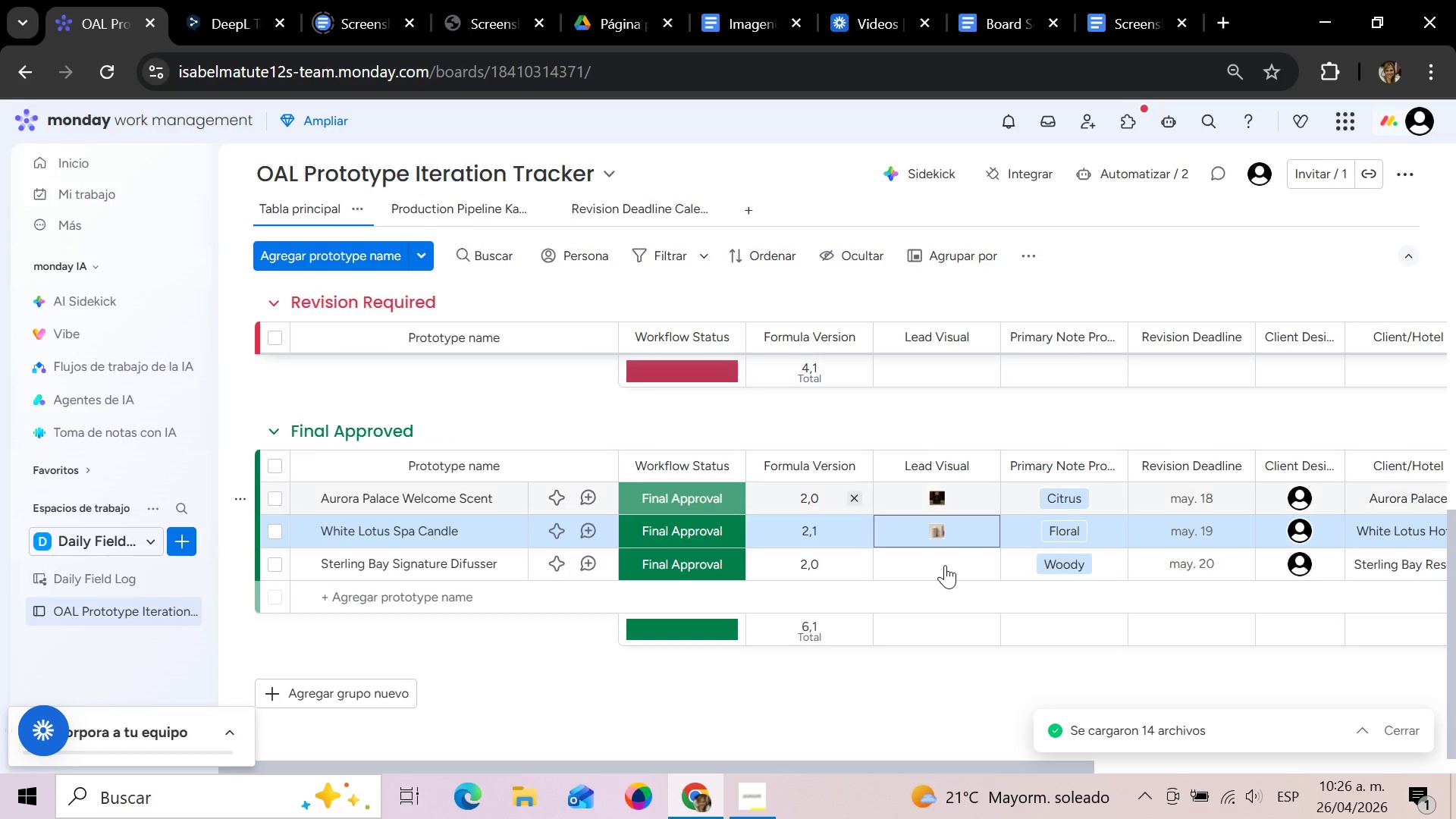 
left_click([945, 565])
 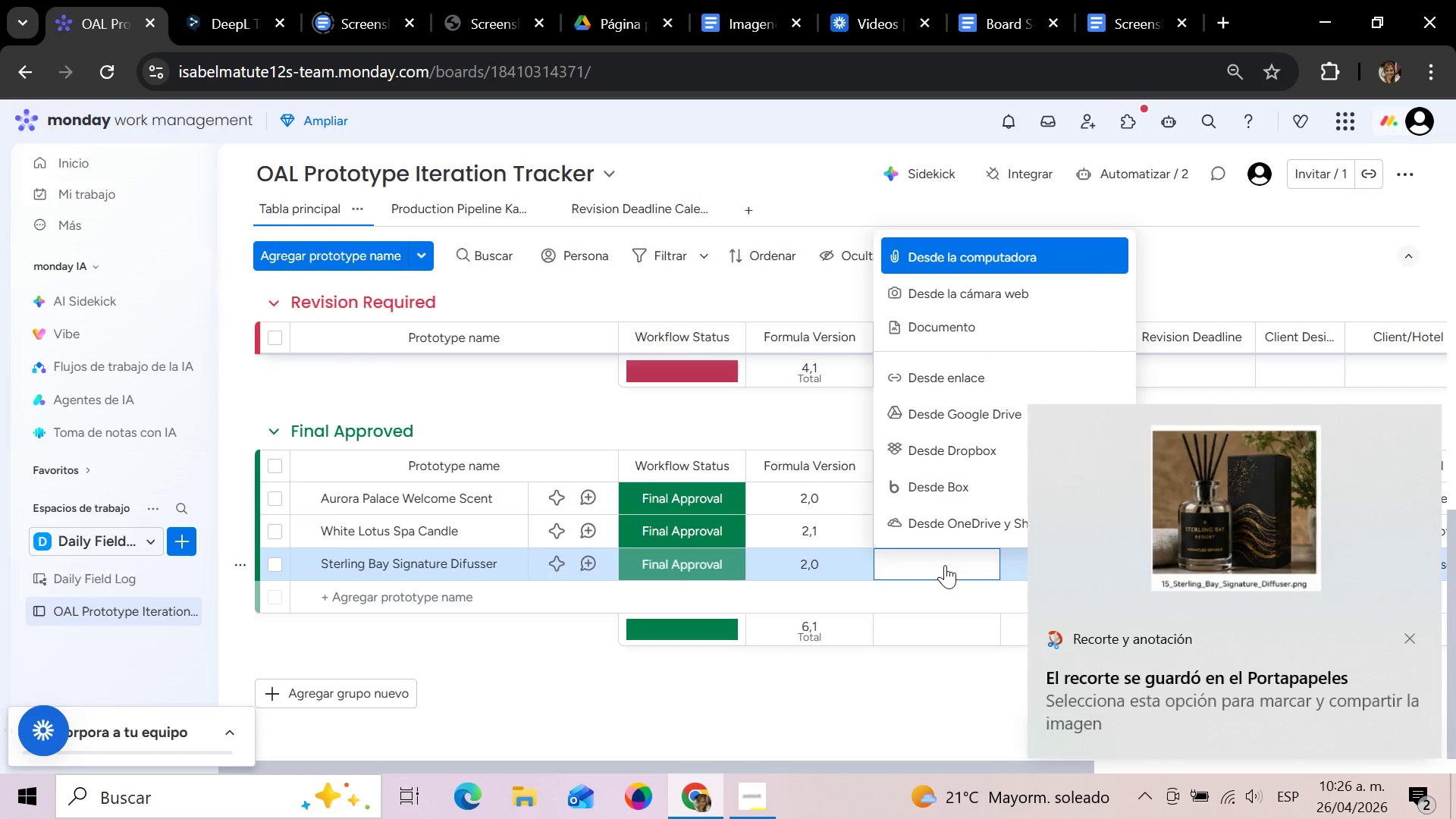 
key(Control+V)
 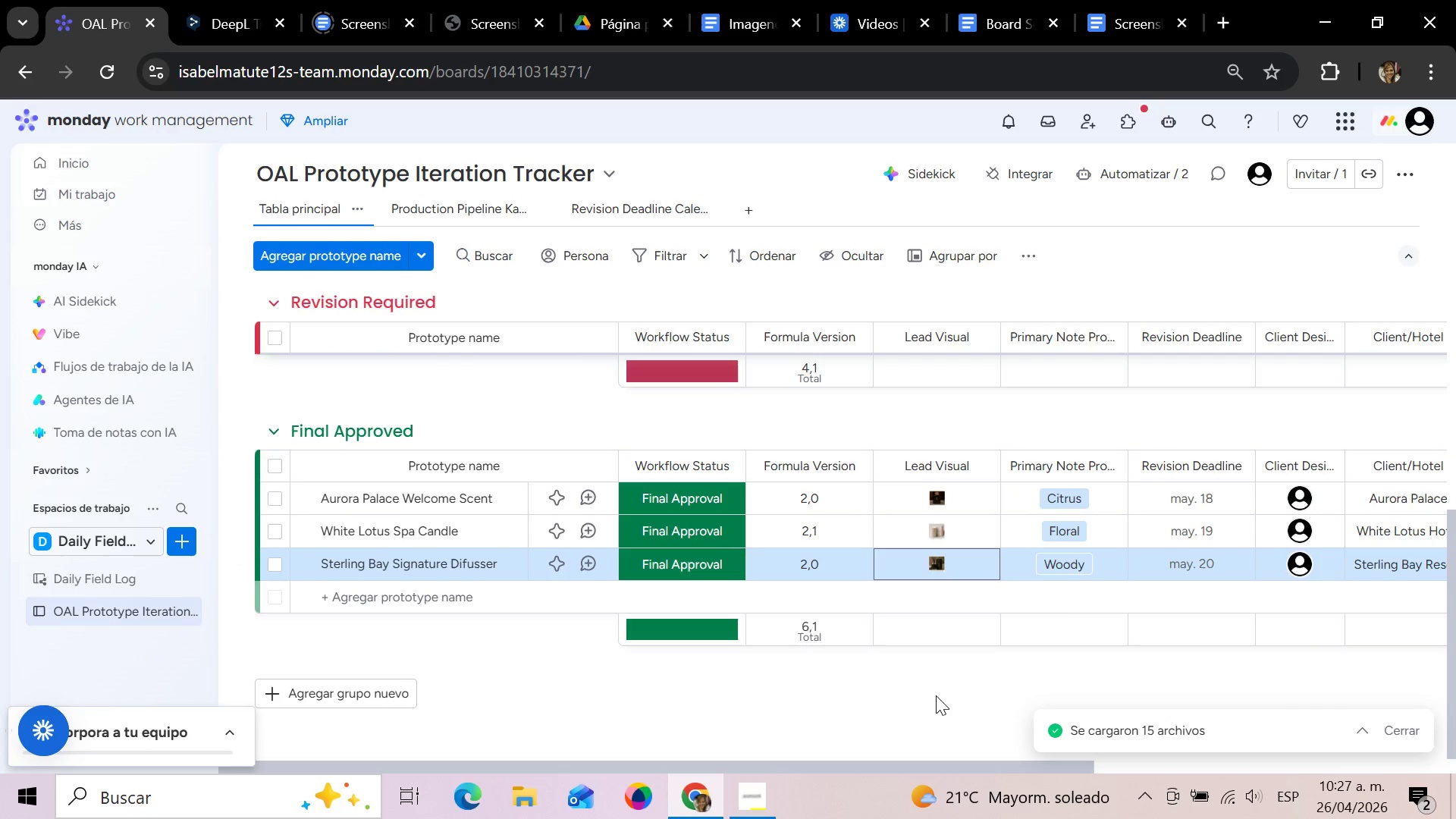 
wait(7.75)
 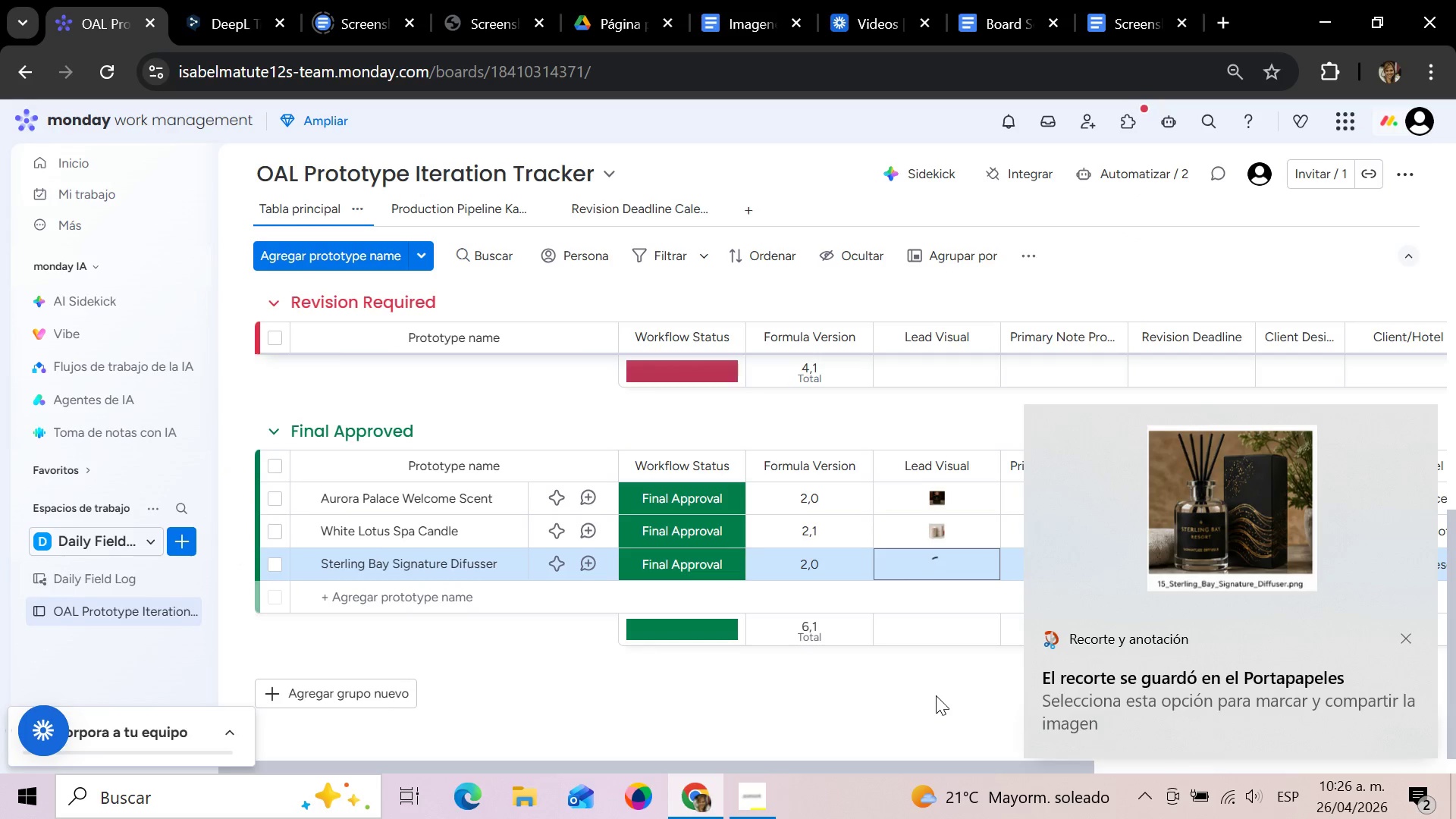 
left_click([907, 708])
 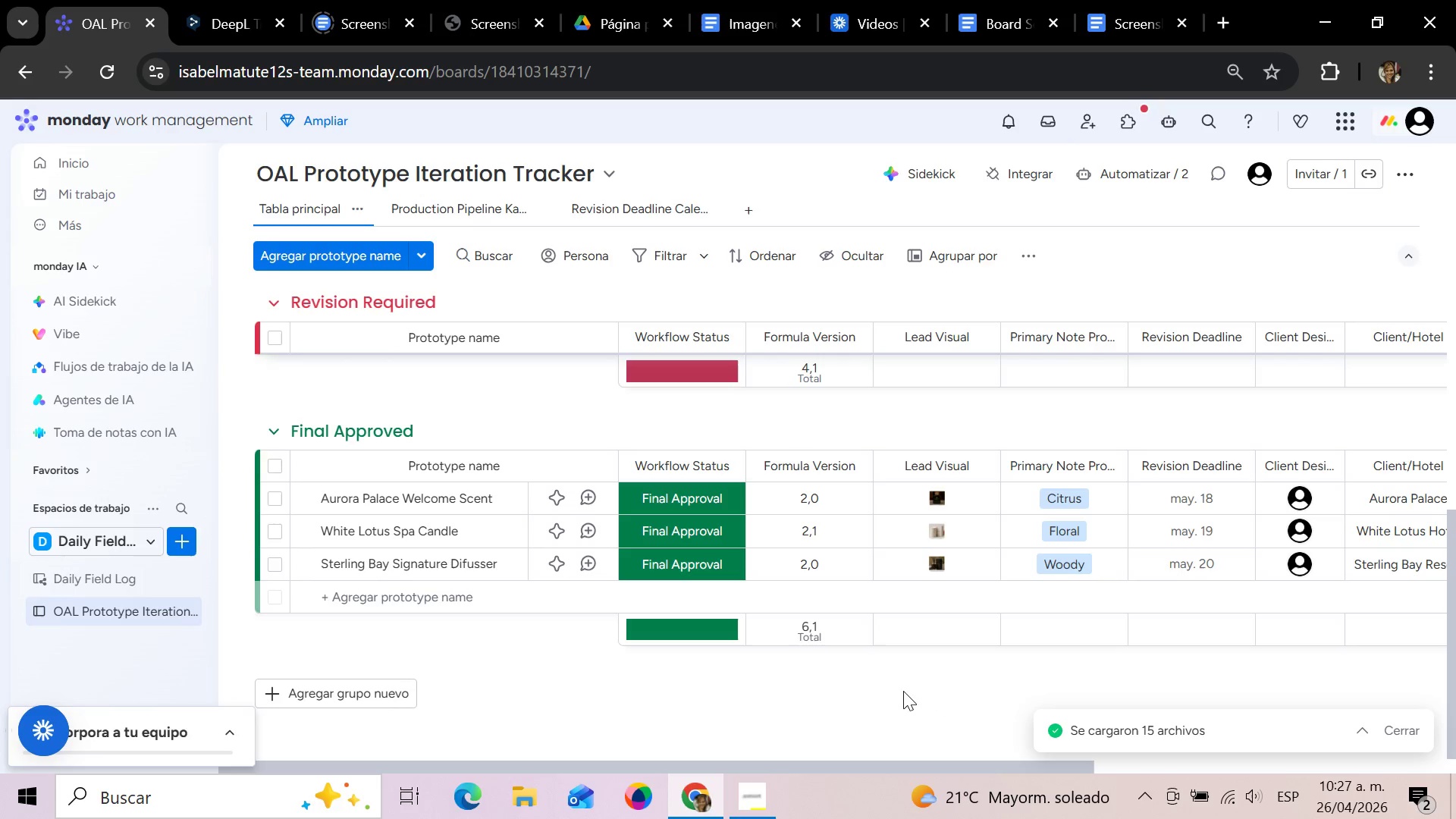 
scroll: coordinate [1059, 434], scroll_direction: up, amount: 16.0
 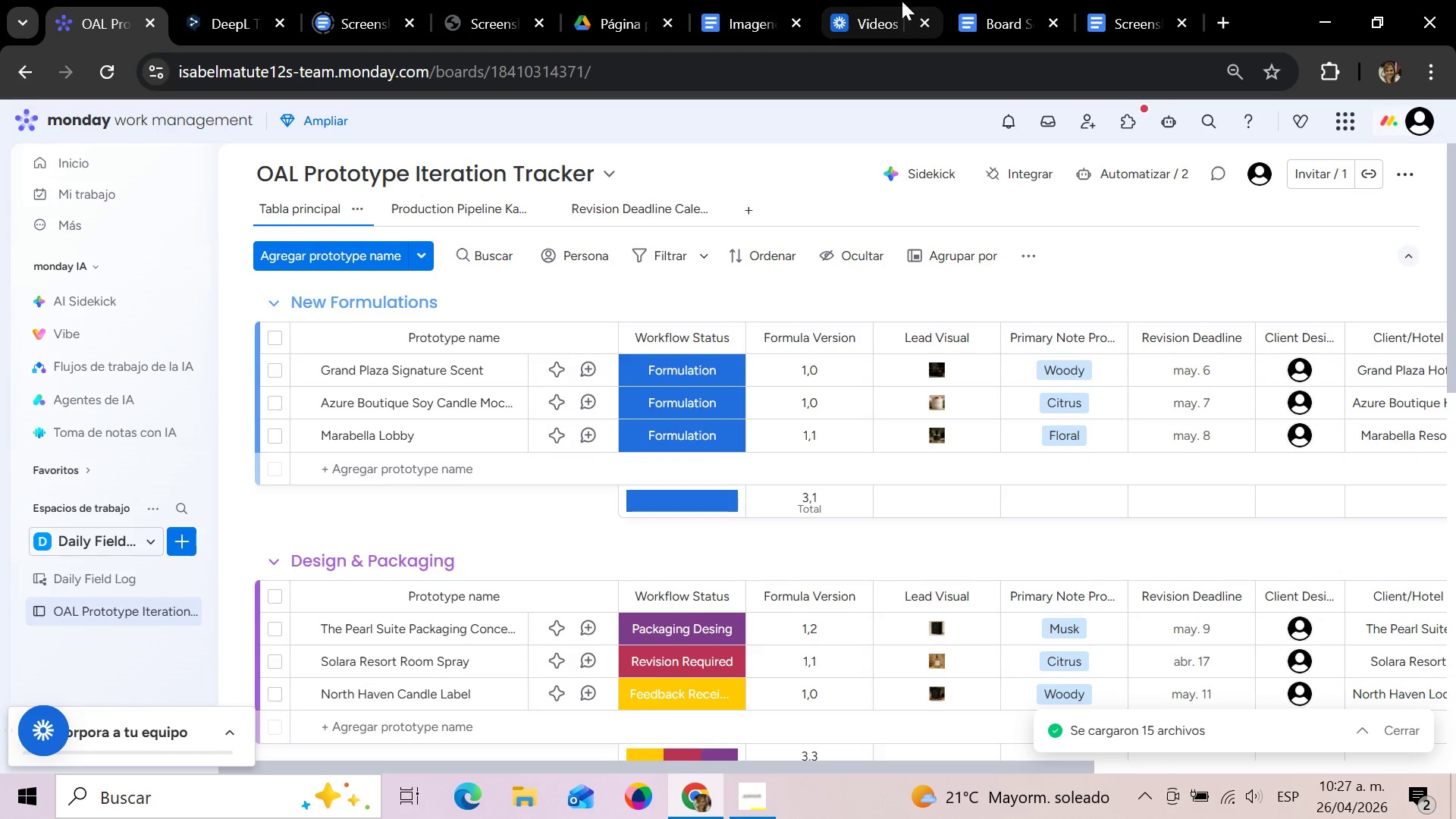 
left_click([385, 0])
 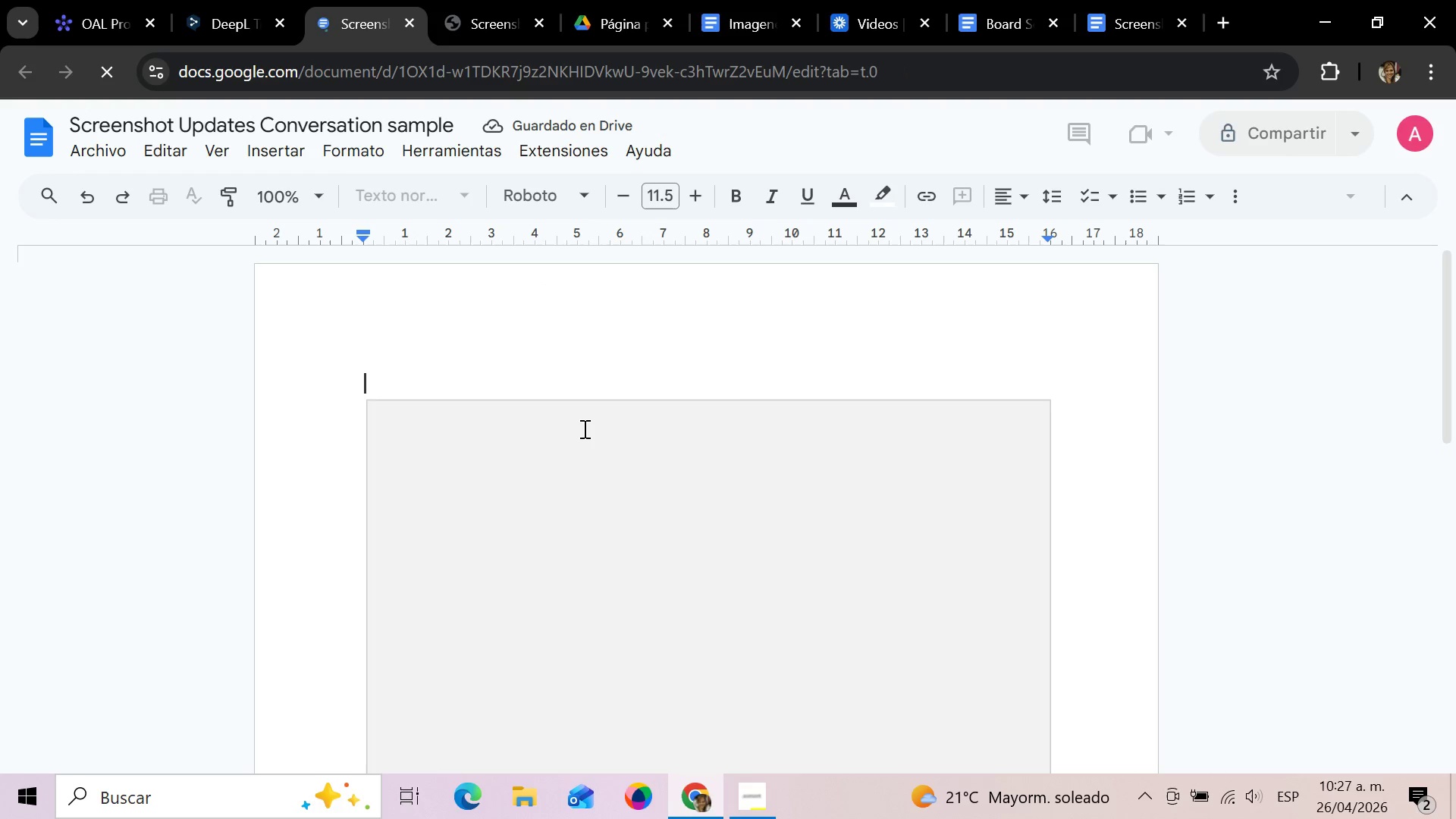 
wait(7.38)
 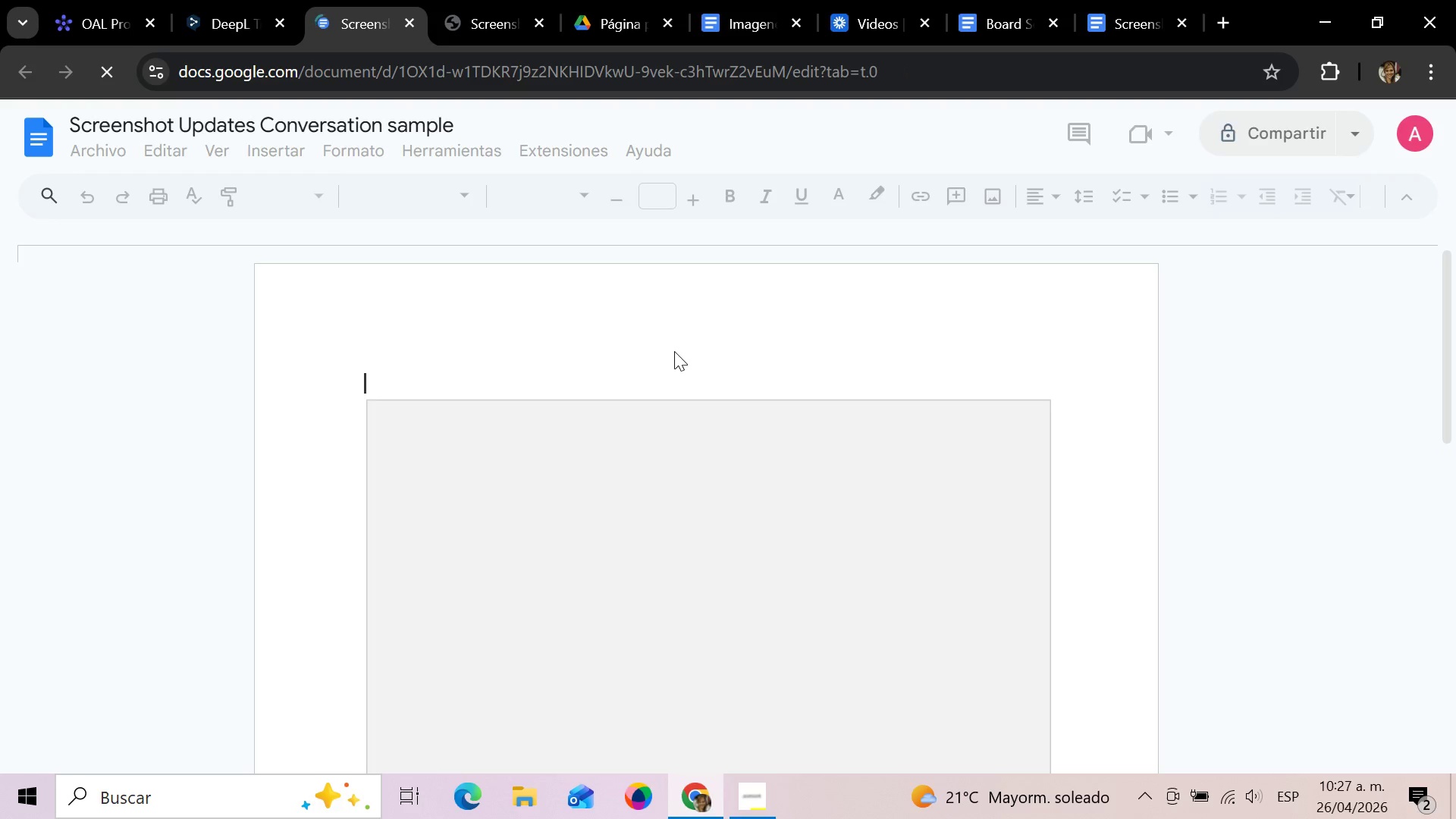 
left_click([1121, 2])
 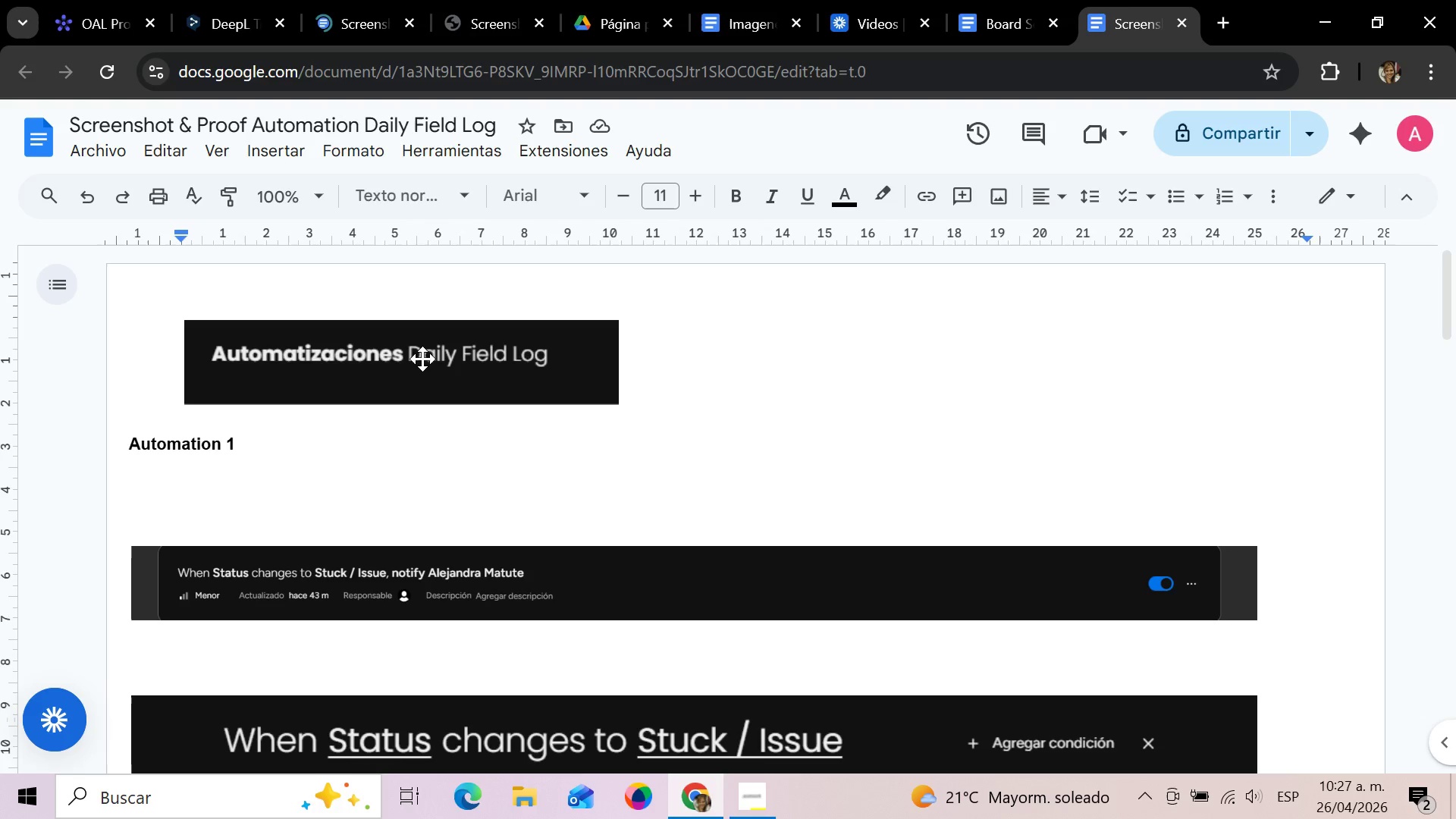 
left_click([419, 356])
 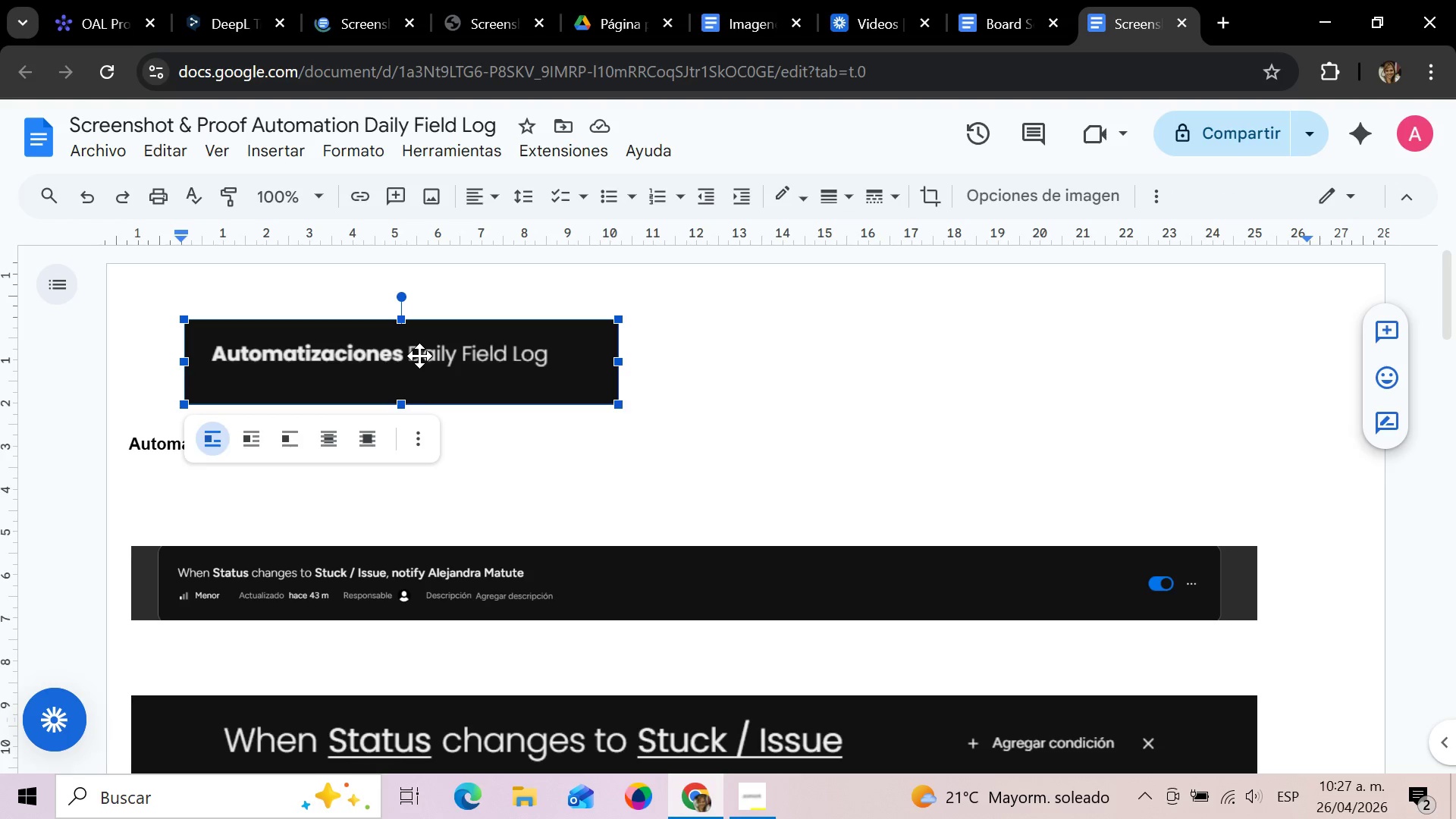 
key(Delete)
 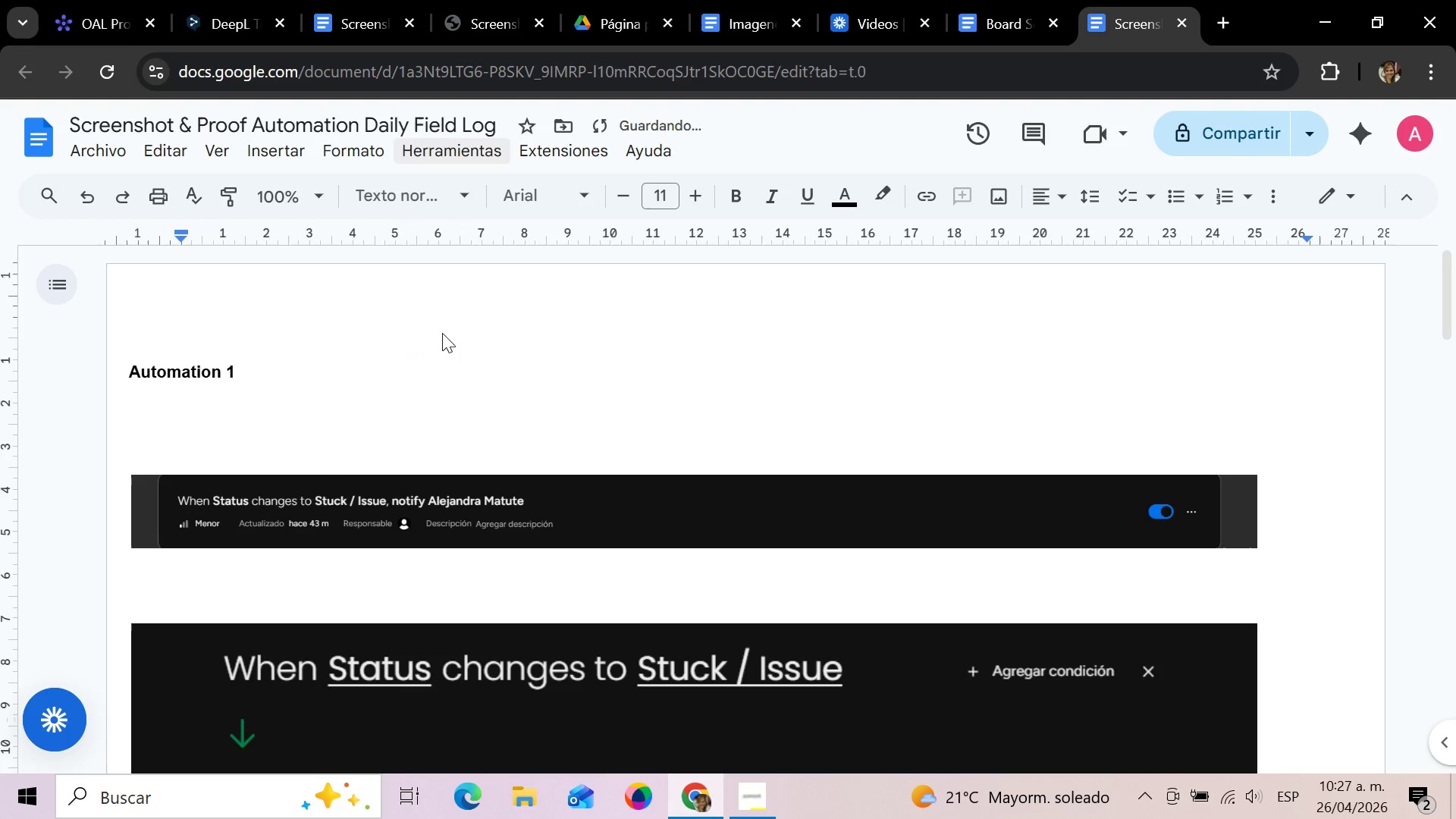 
left_click([400, 488])
 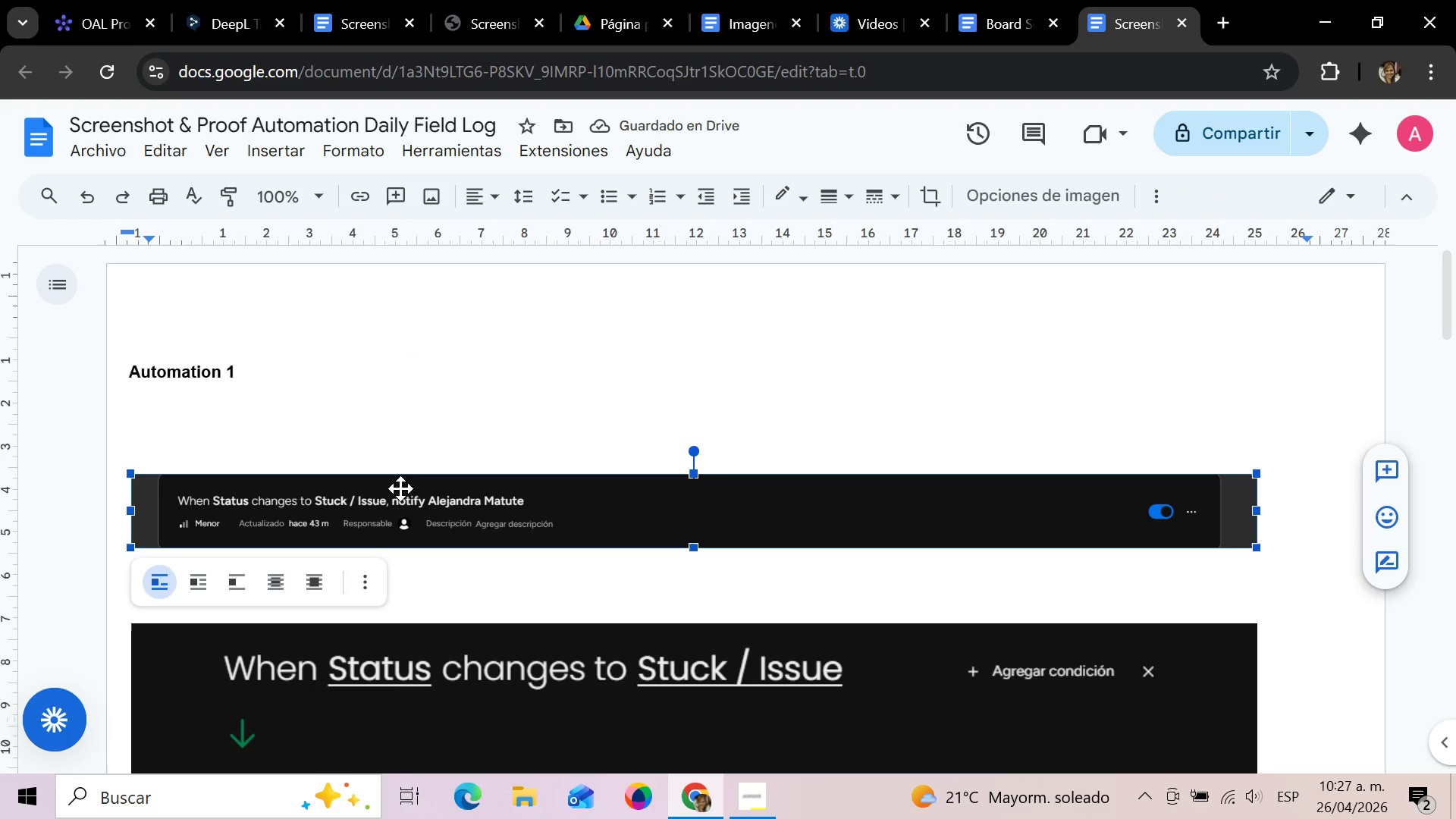 
key(Delete)
 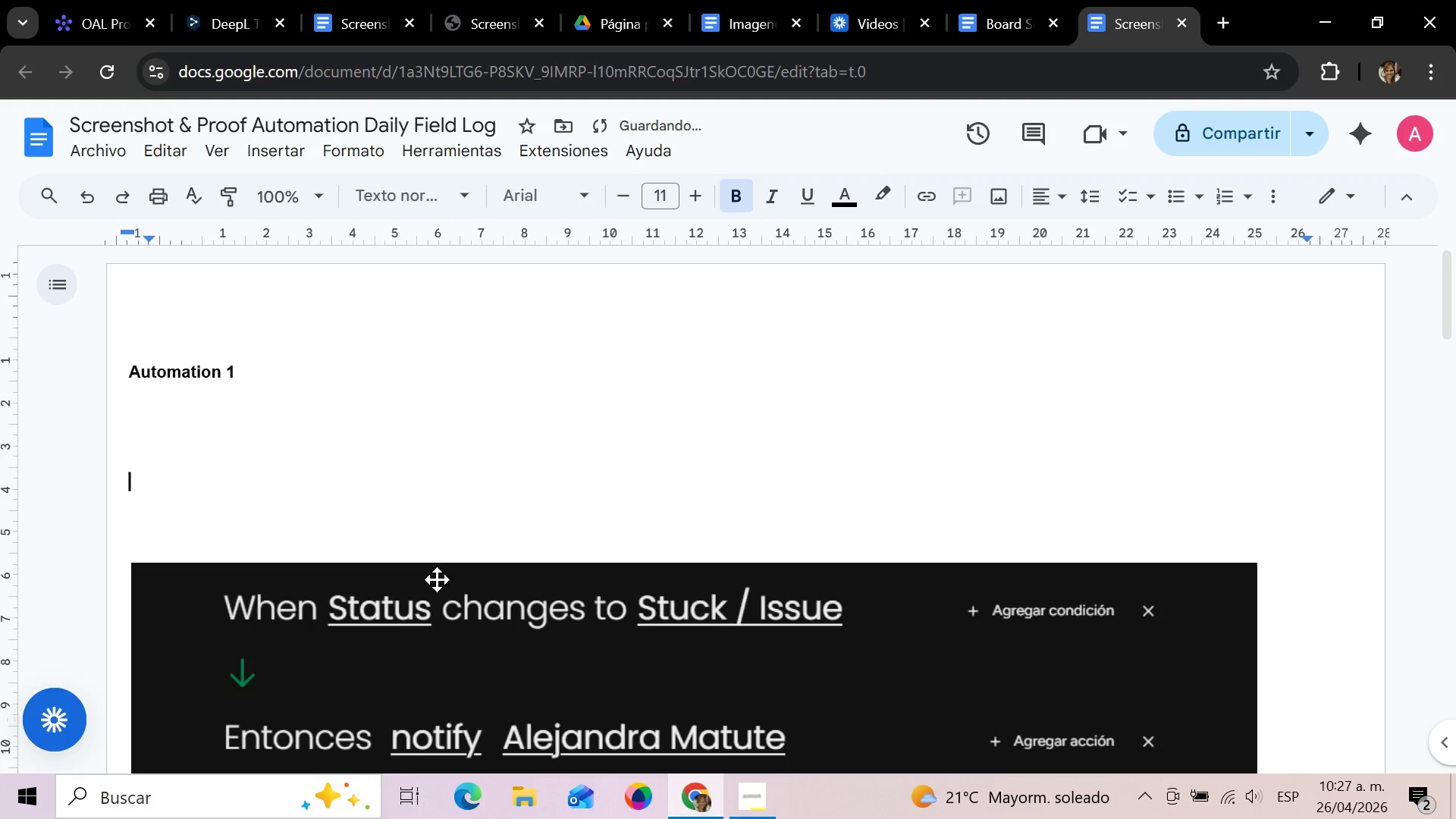 
left_click([437, 588])
 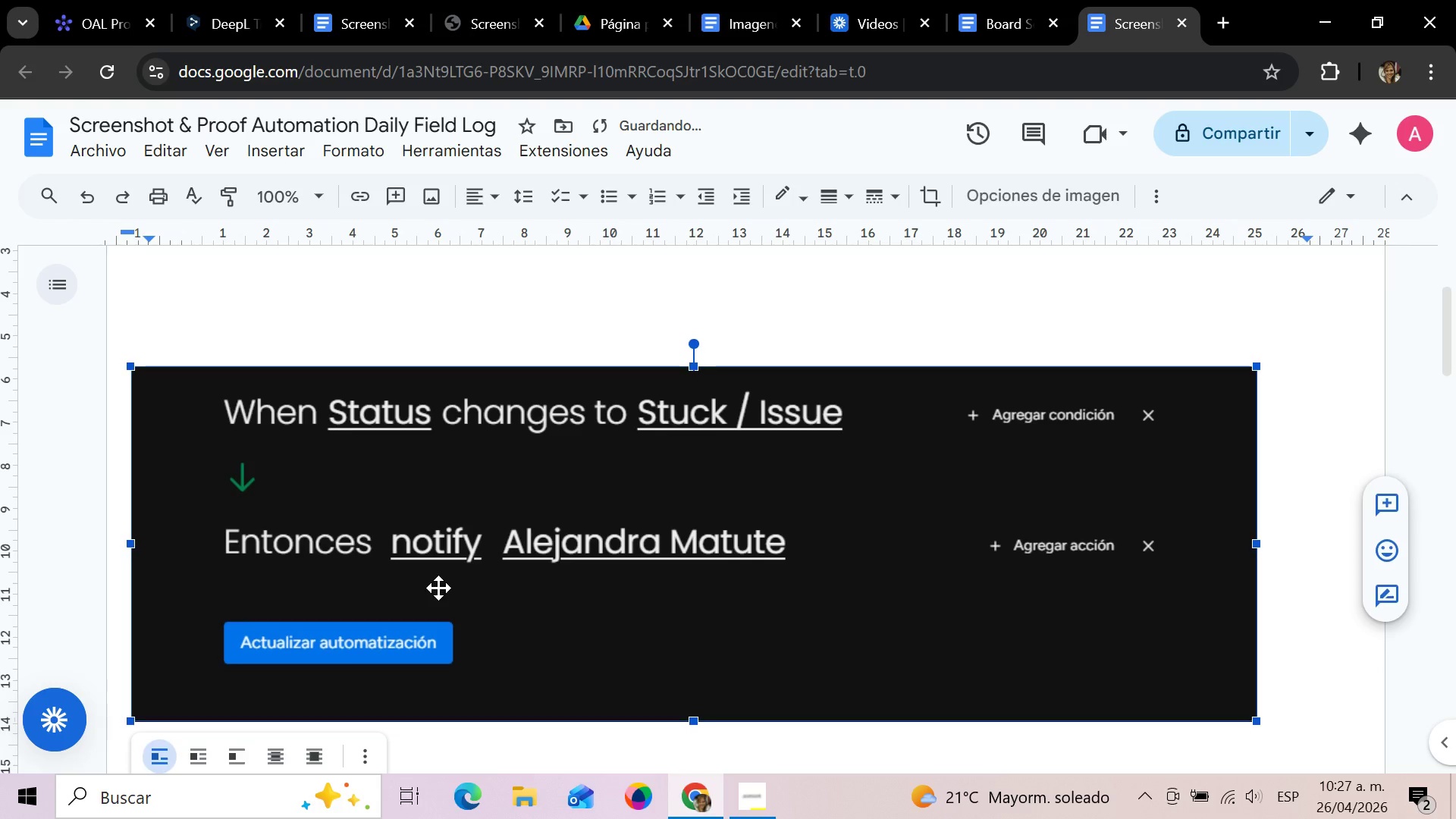 
key(Delete)
 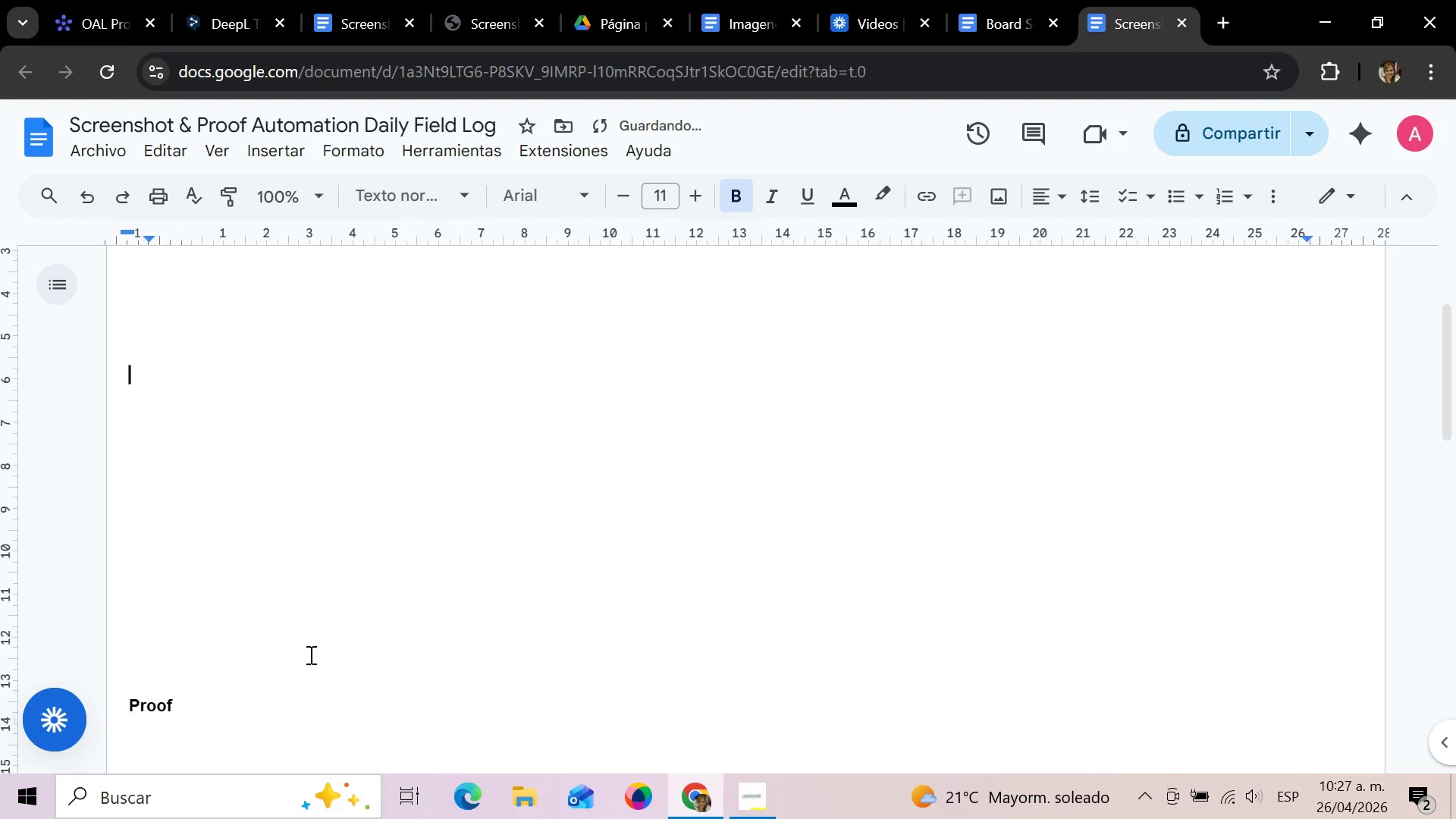 
left_click([223, 695])
 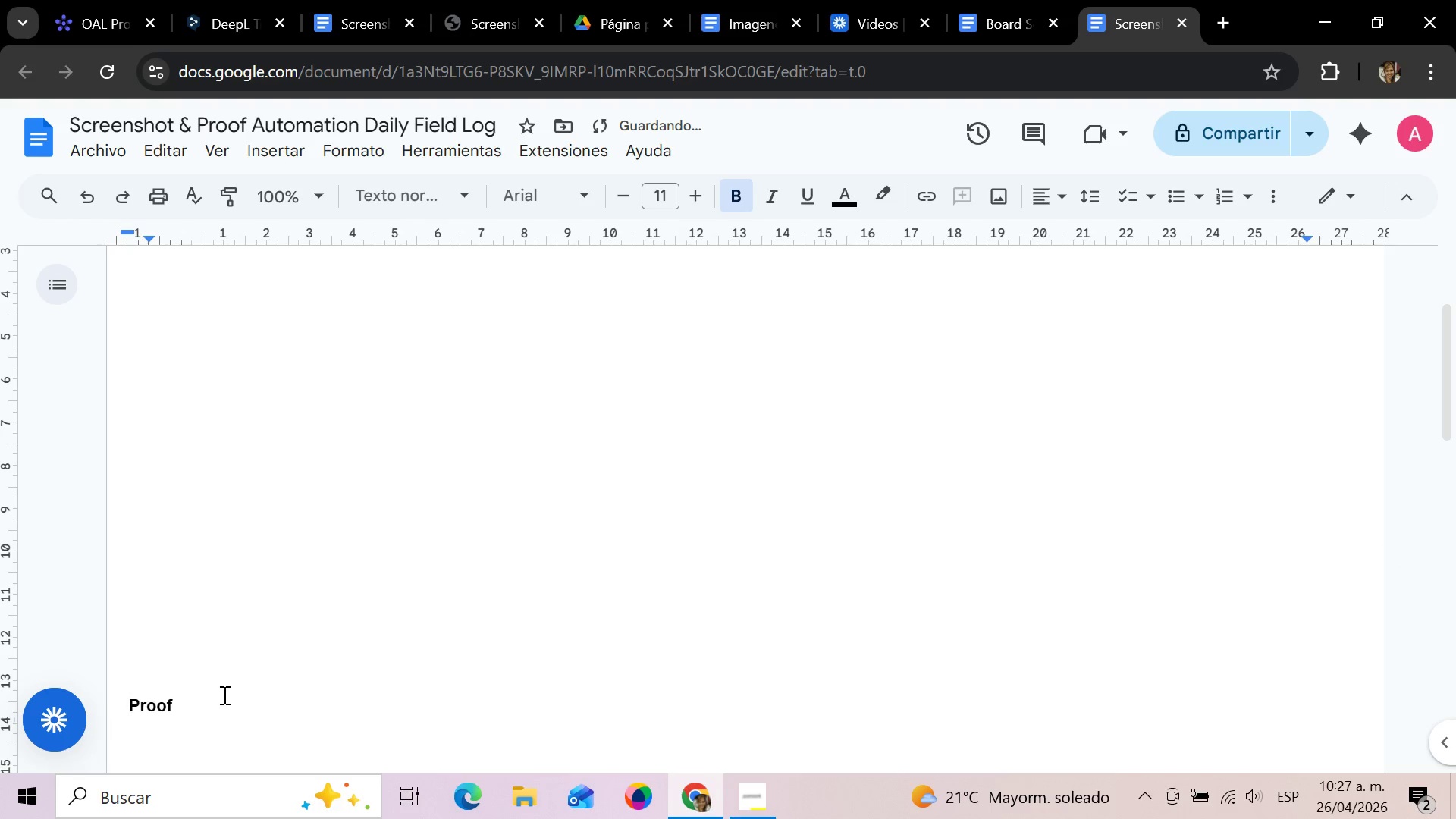 
left_click_drag(start_coordinate=[217, 701], to_coordinate=[121, 705])
 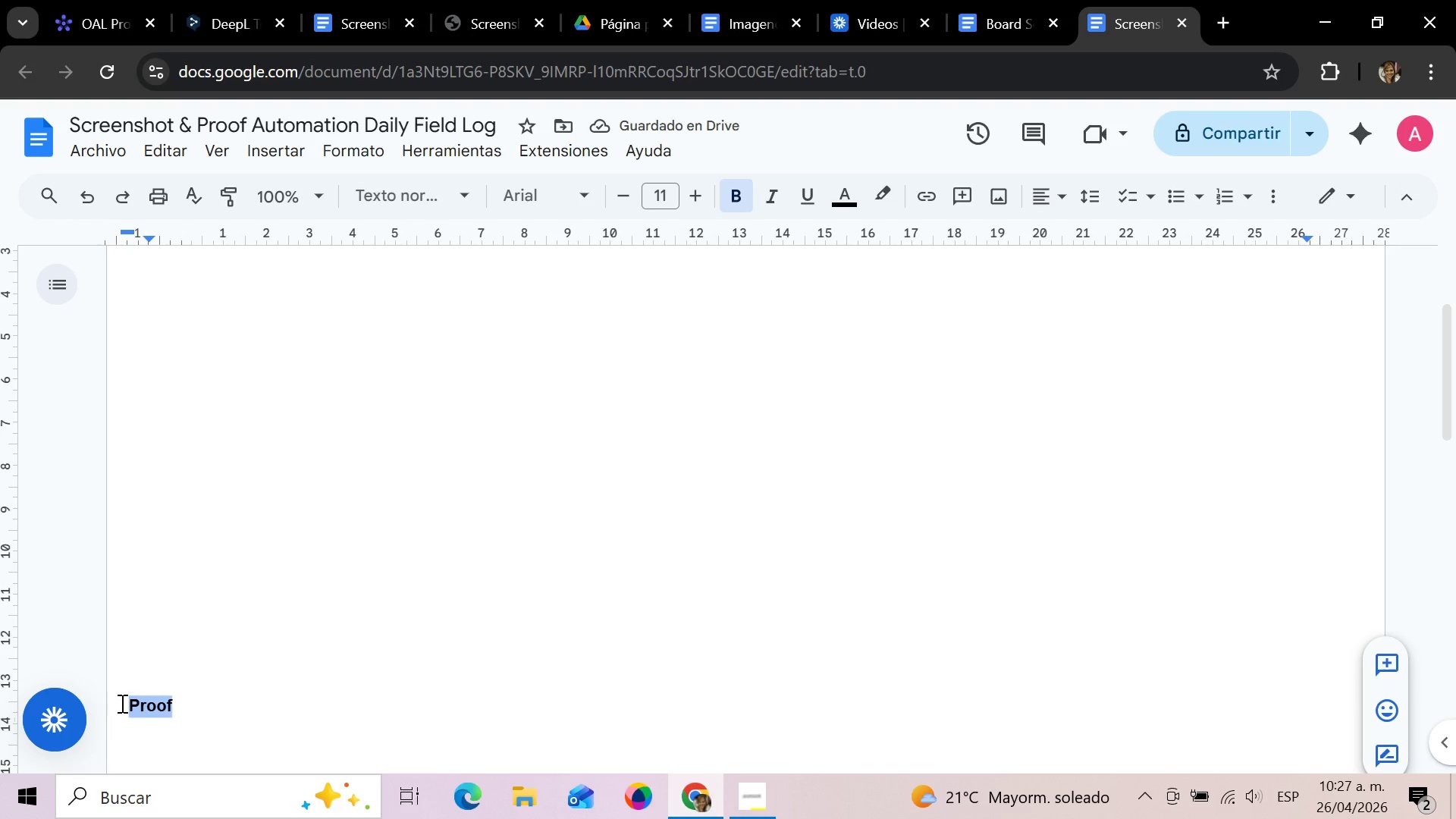 
key(Delete)
 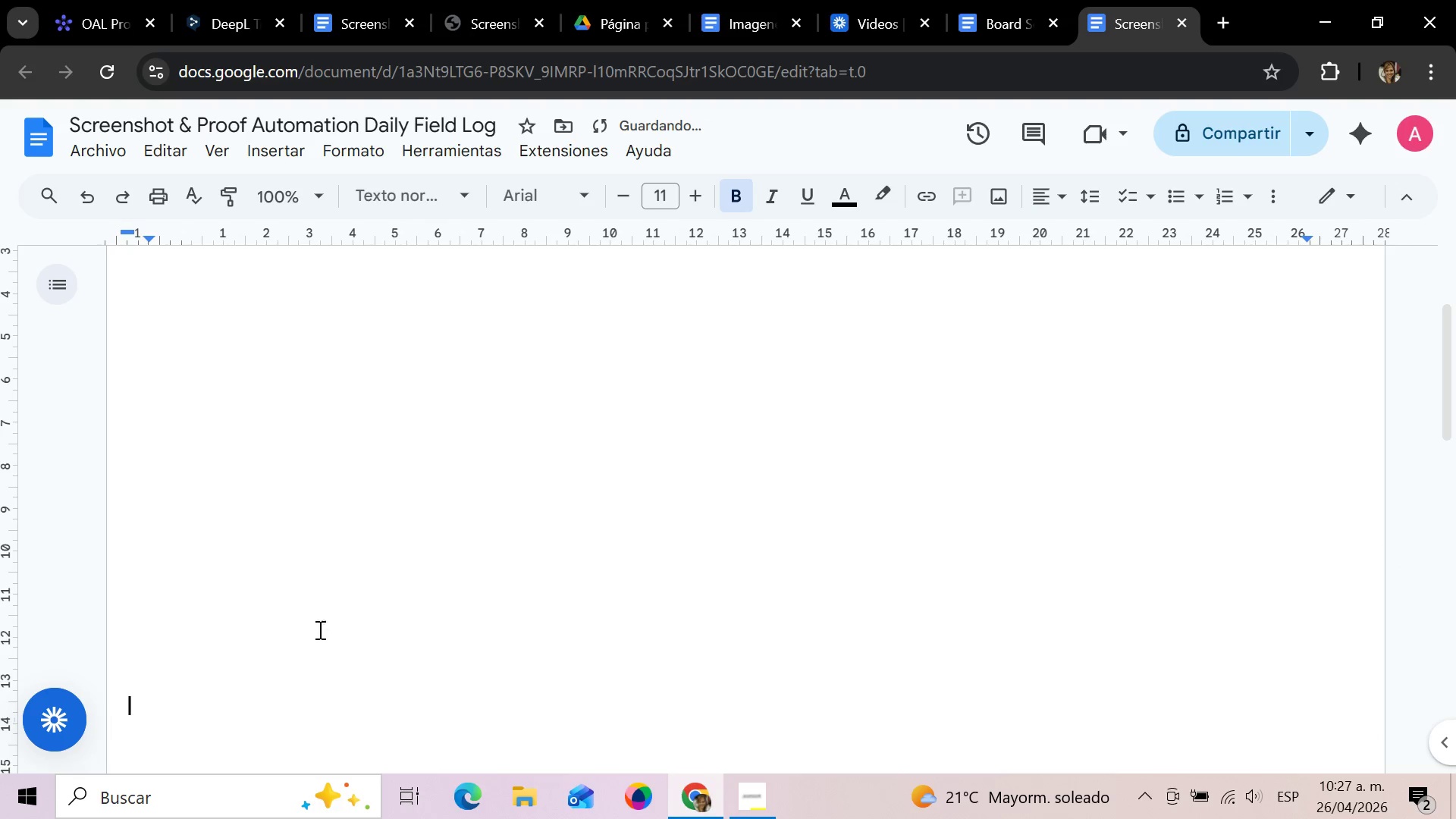 
scroll: coordinate [324, 620], scroll_direction: down, amount: 3.0
 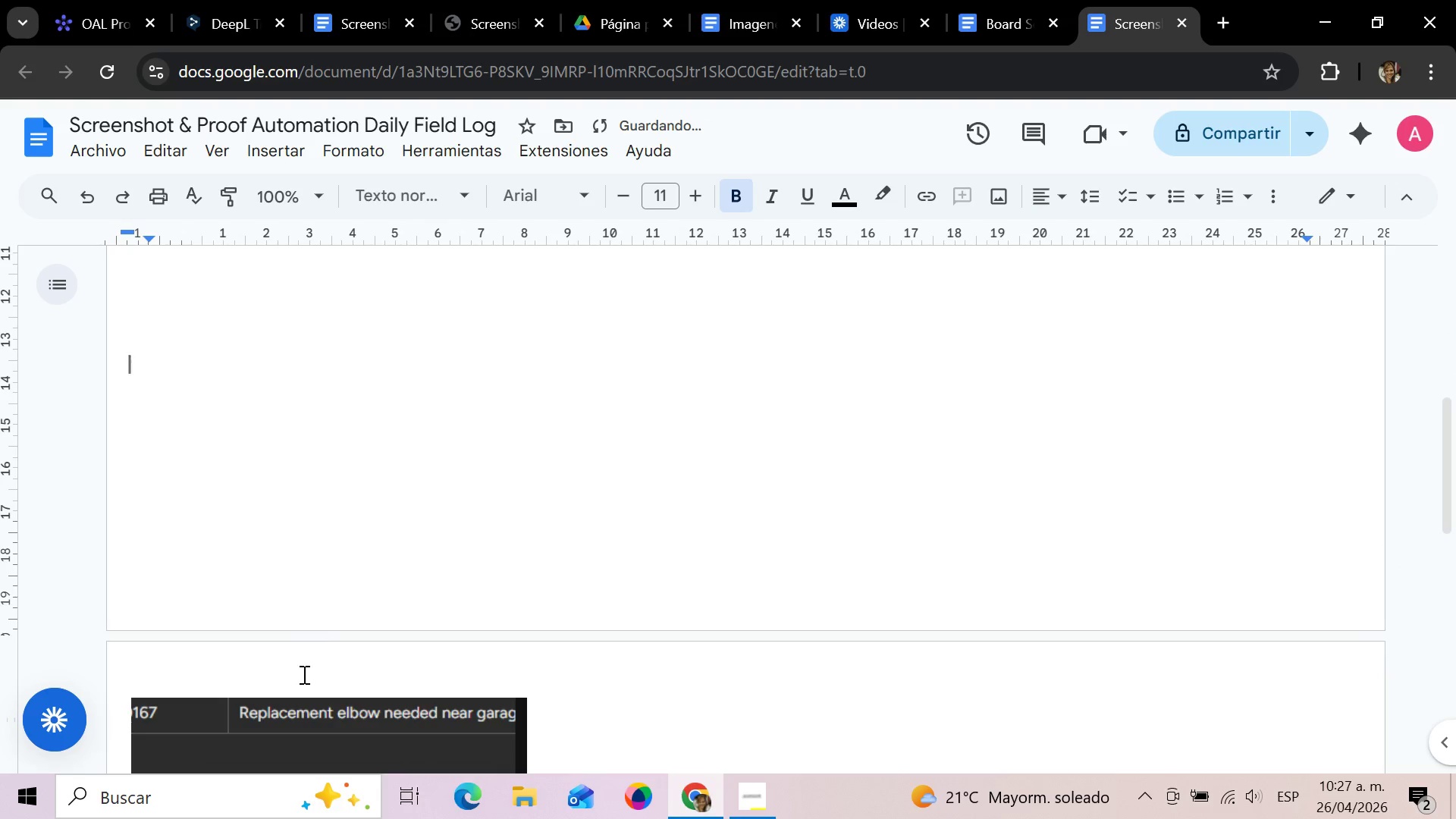 
left_click([288, 711])
 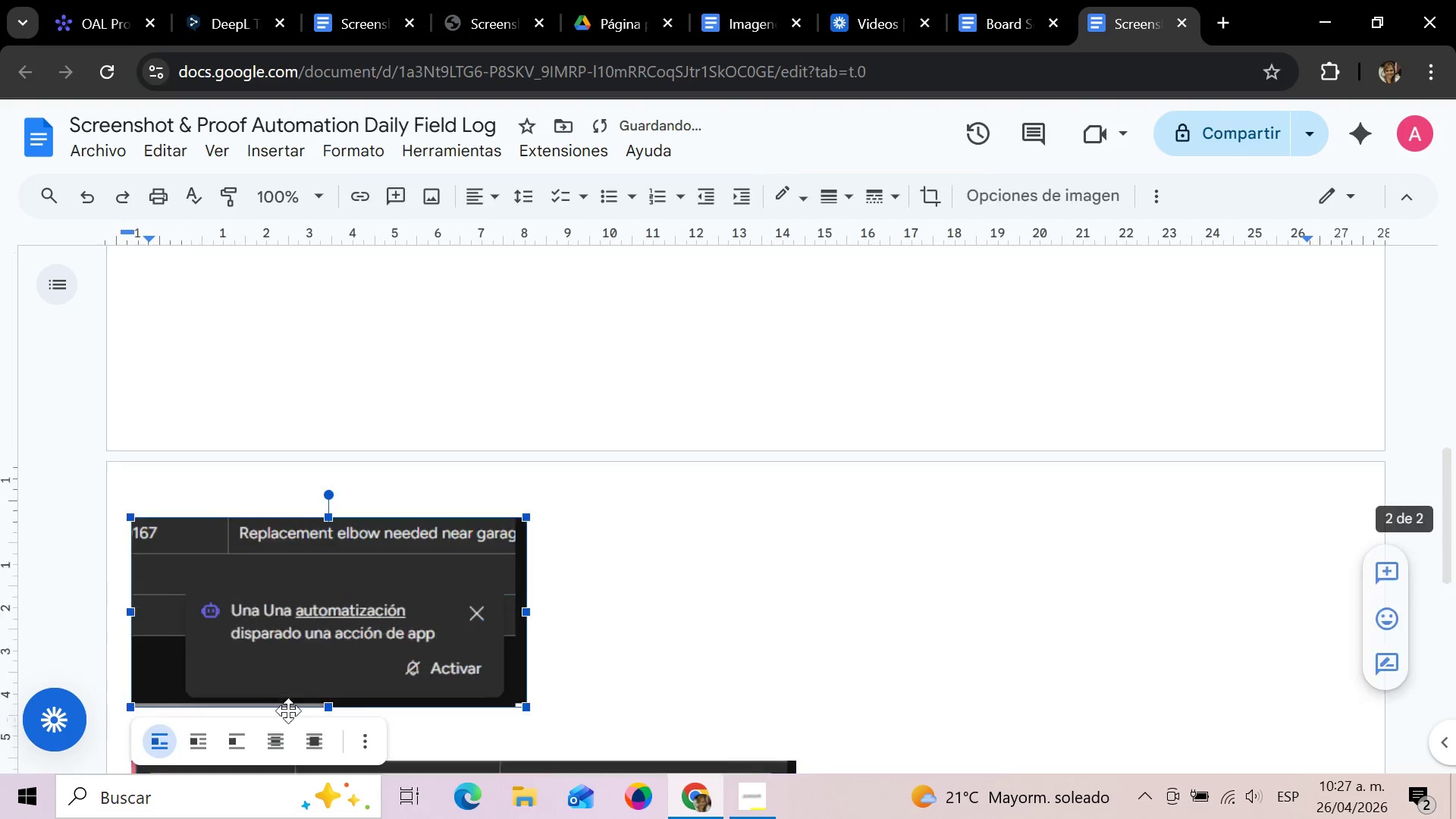 
key(Delete)
 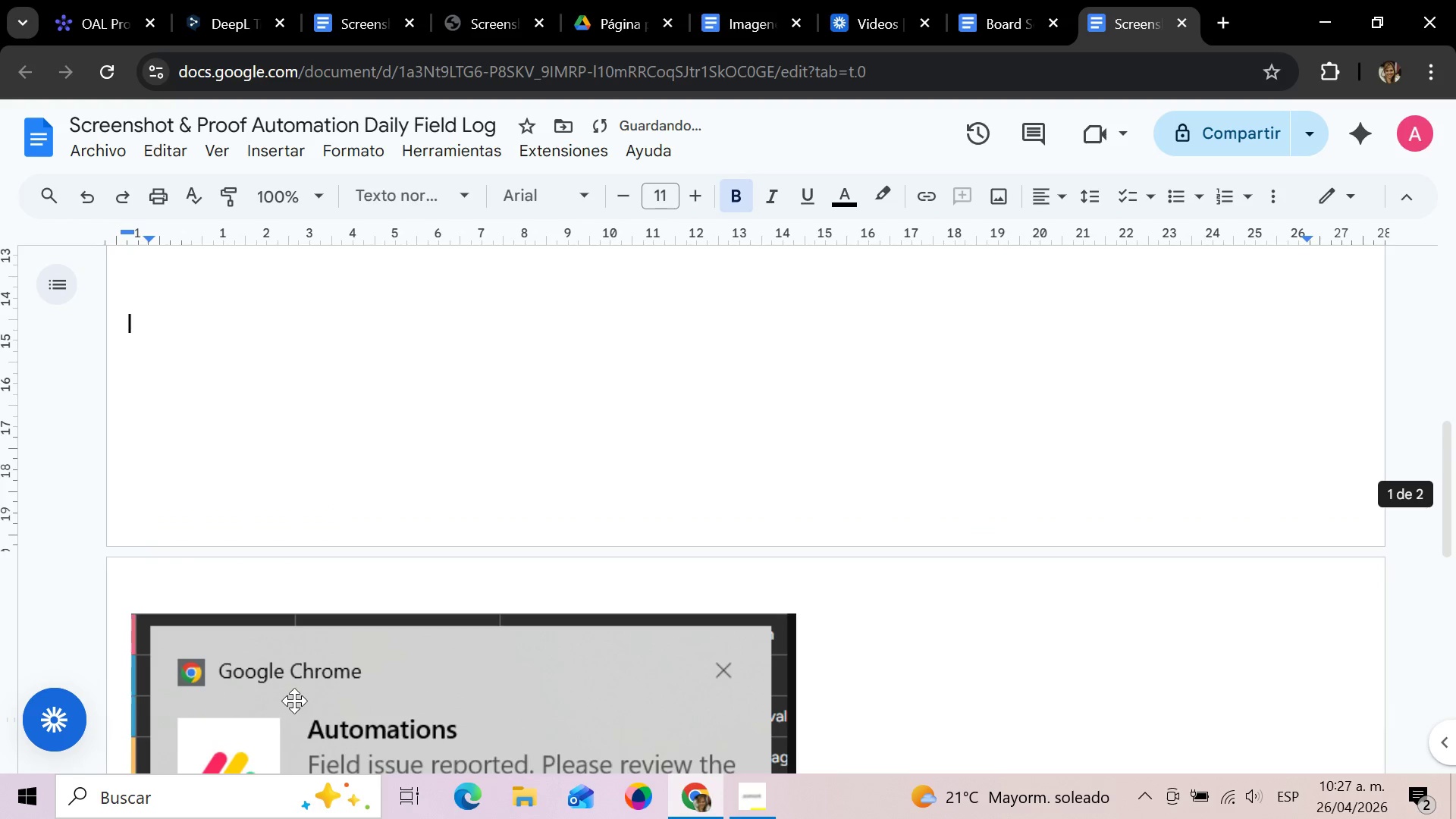 
left_click([300, 692])
 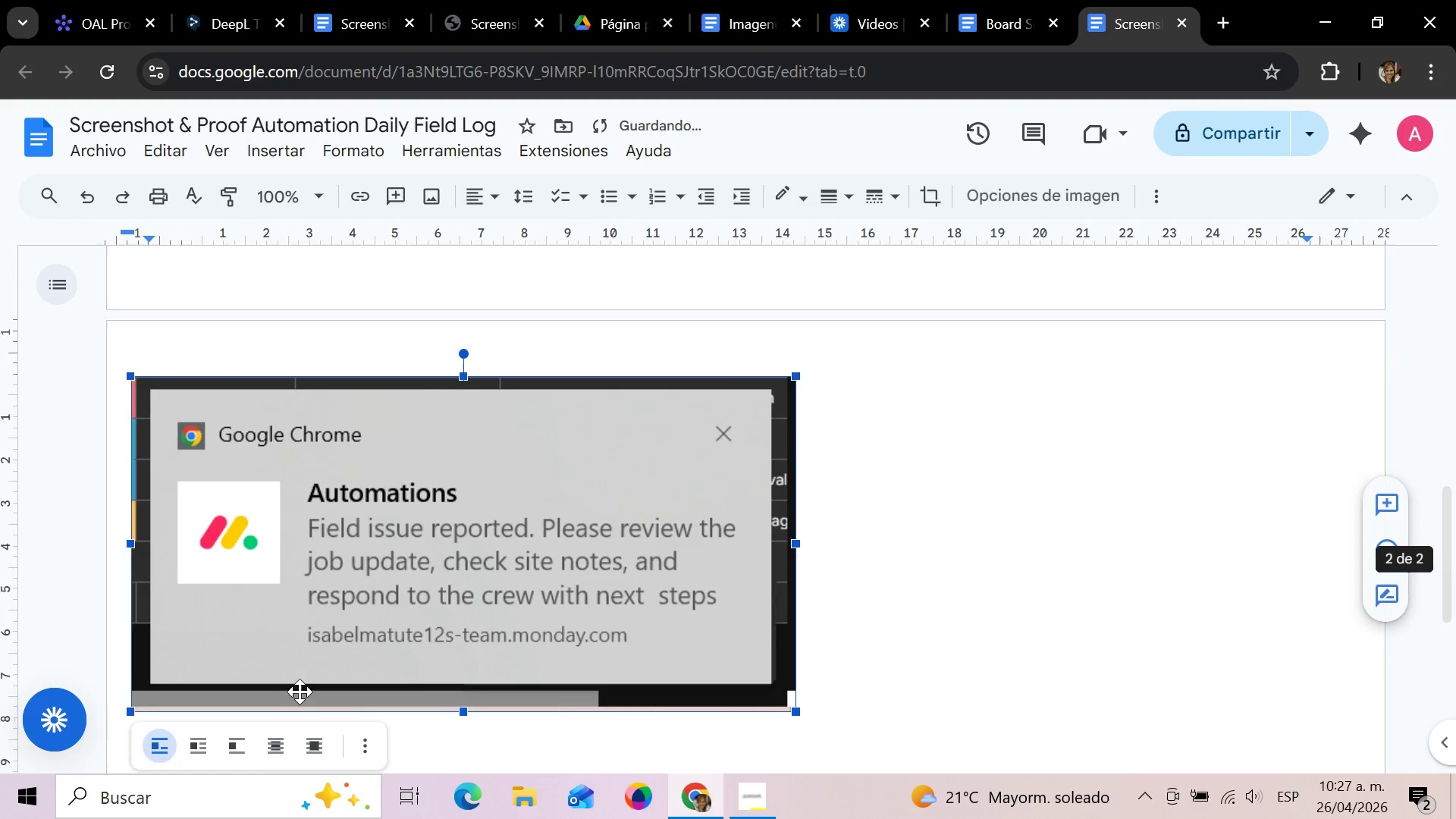 
key(Delete)
 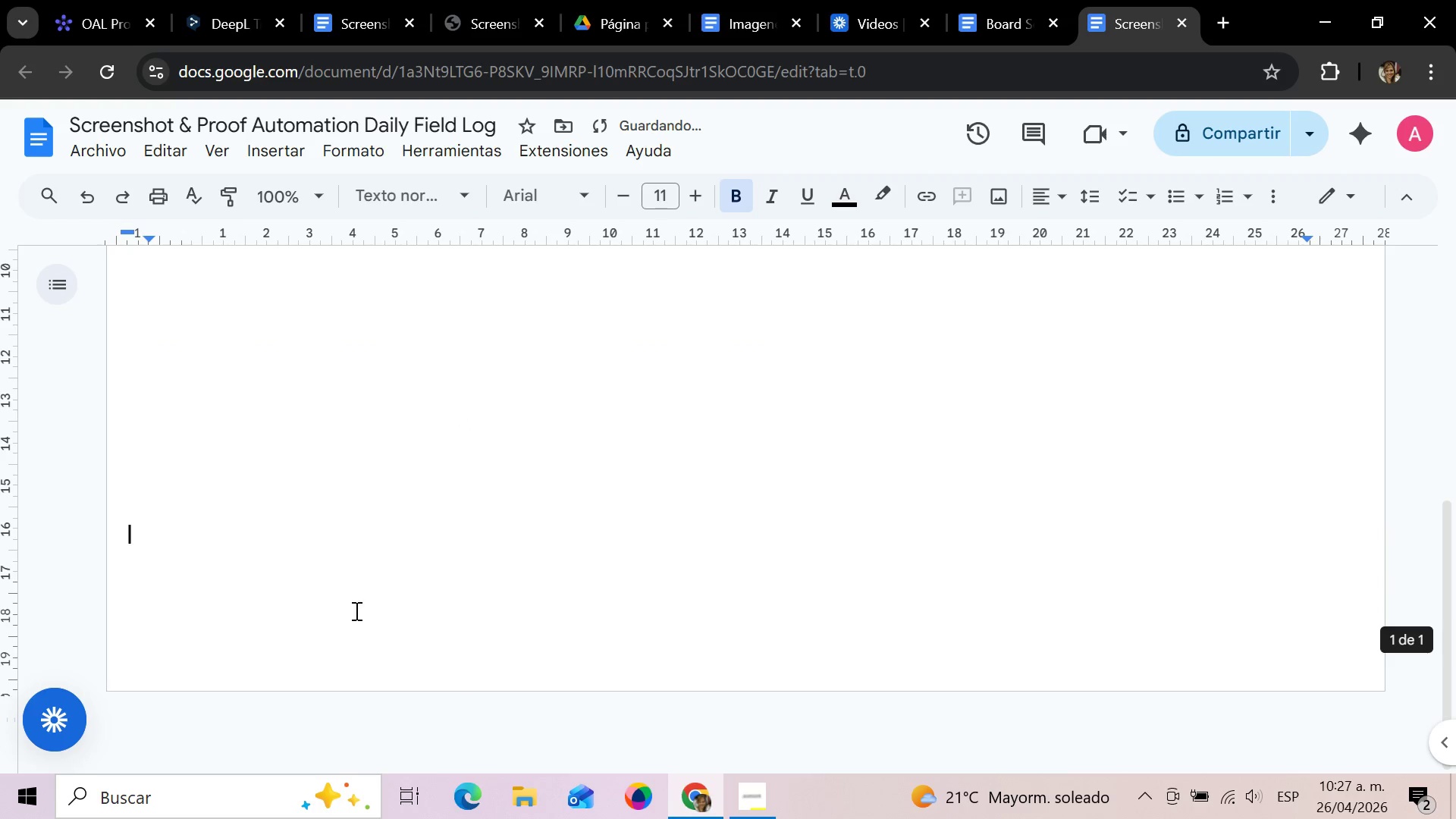 
scroll: coordinate [362, 600], scroll_direction: up, amount: 9.0
 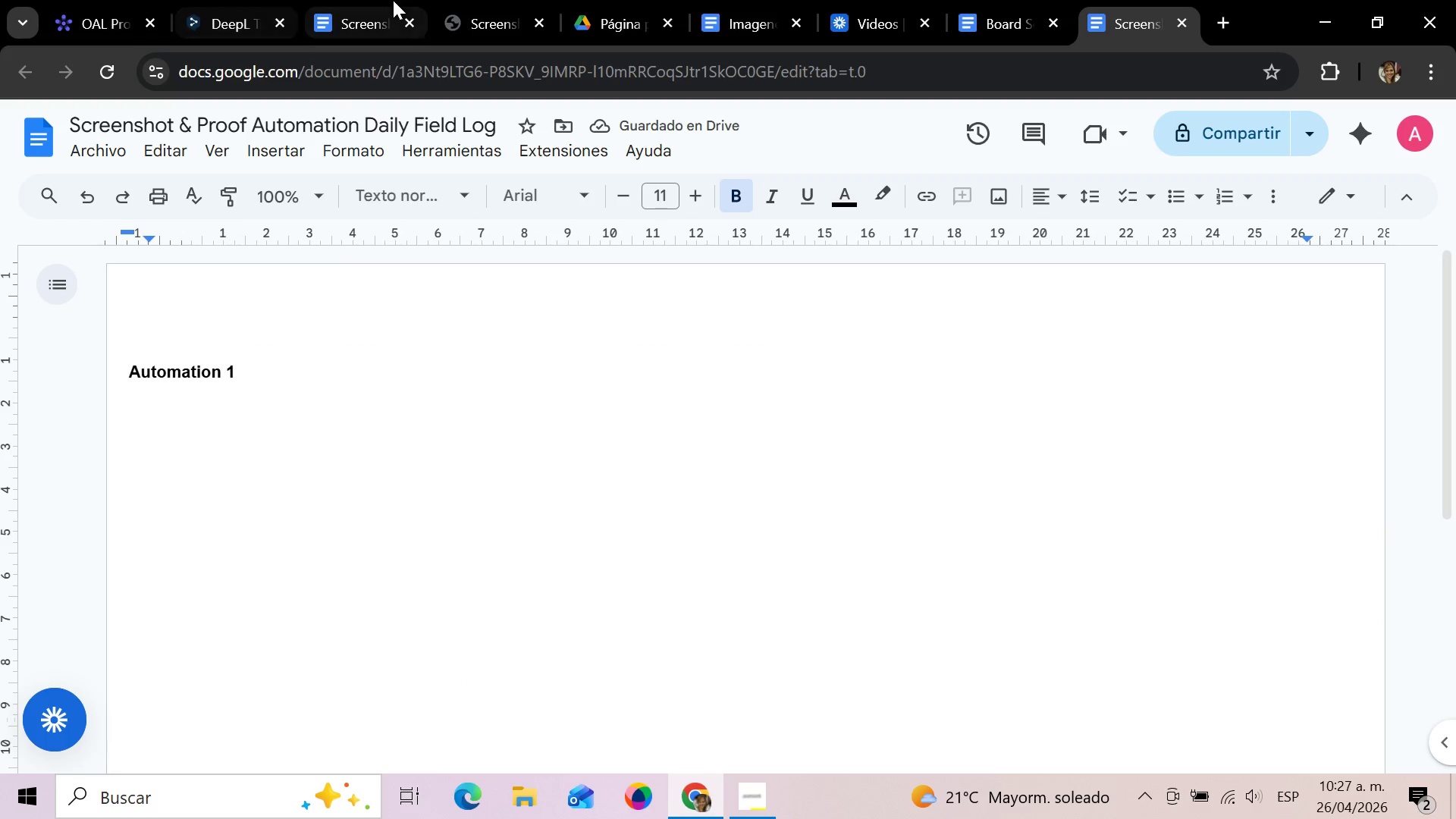 
left_click([75, 0])
 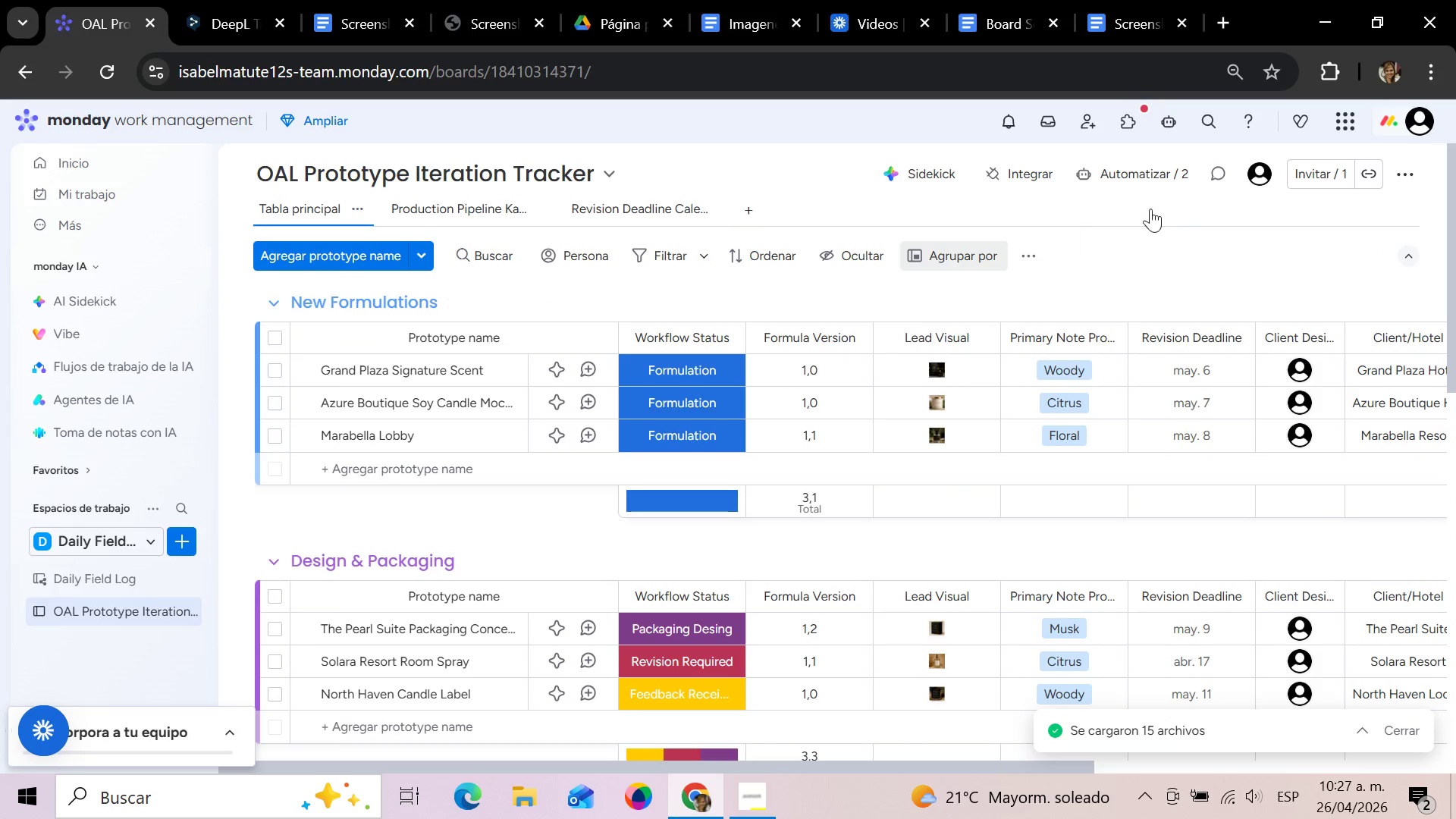 
left_click([1127, 178])
 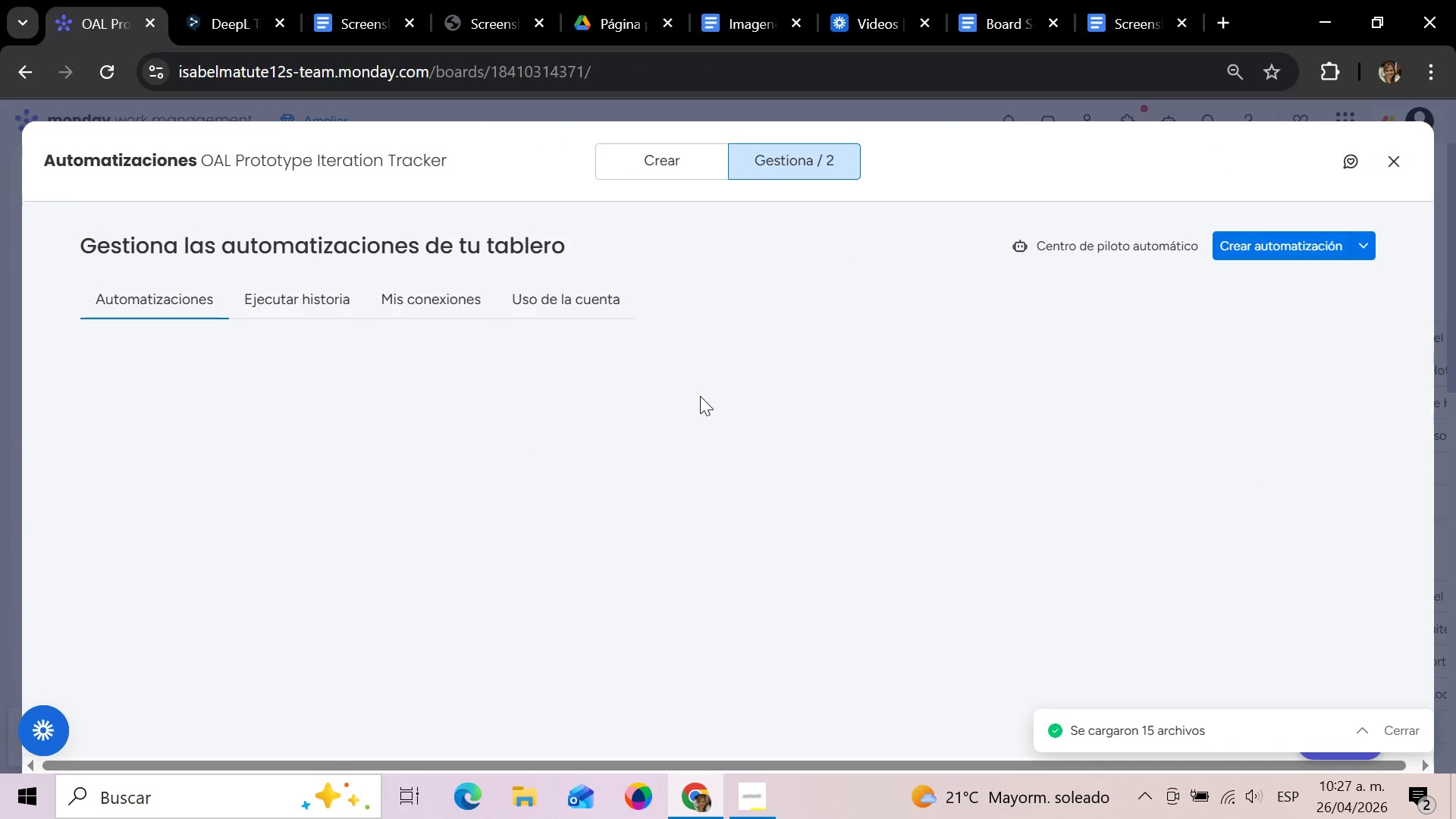 
key(Meta+Shift+S)
 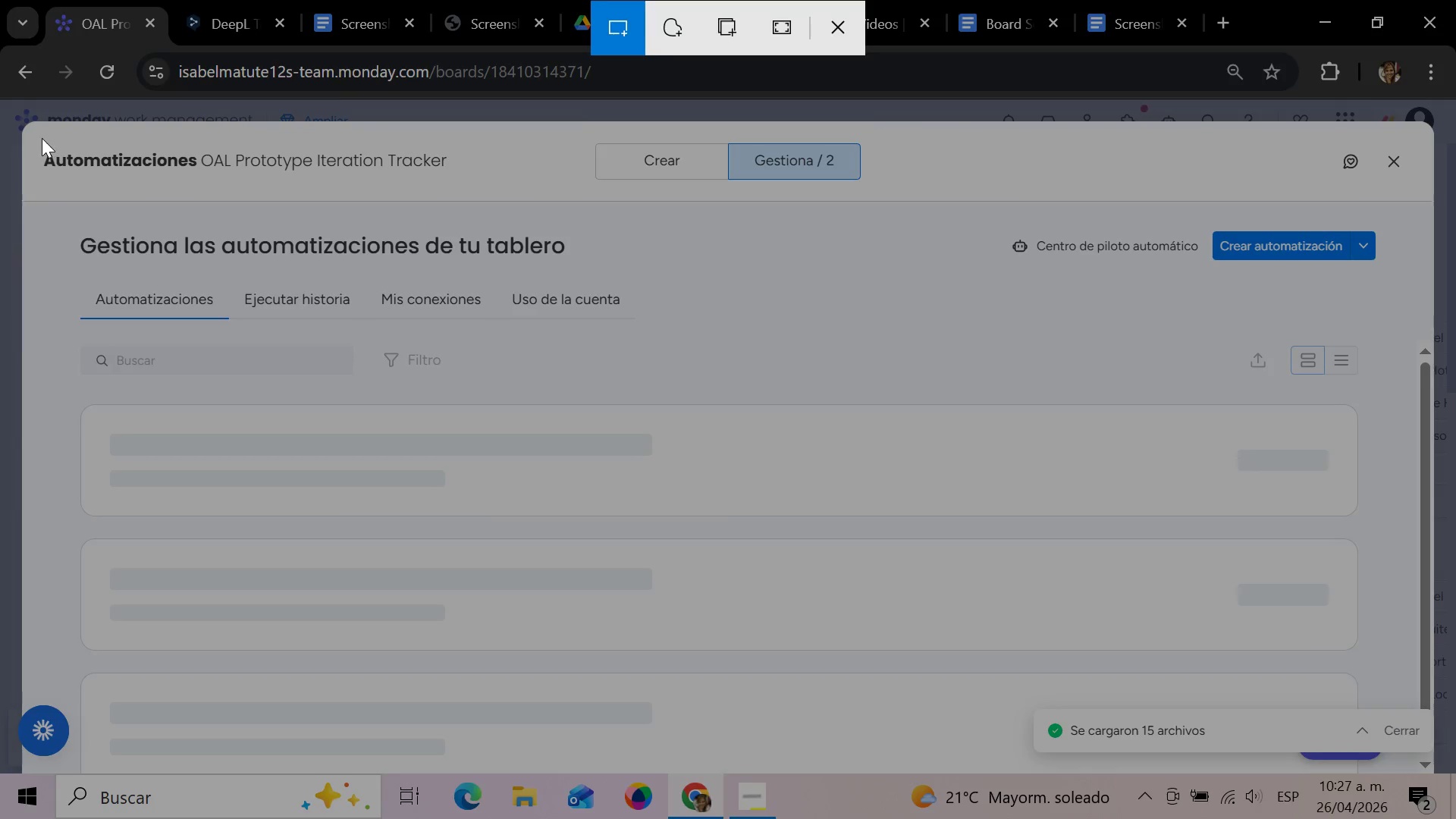 
left_click_drag(start_coordinate=[38, 144], to_coordinate=[463, 178])
 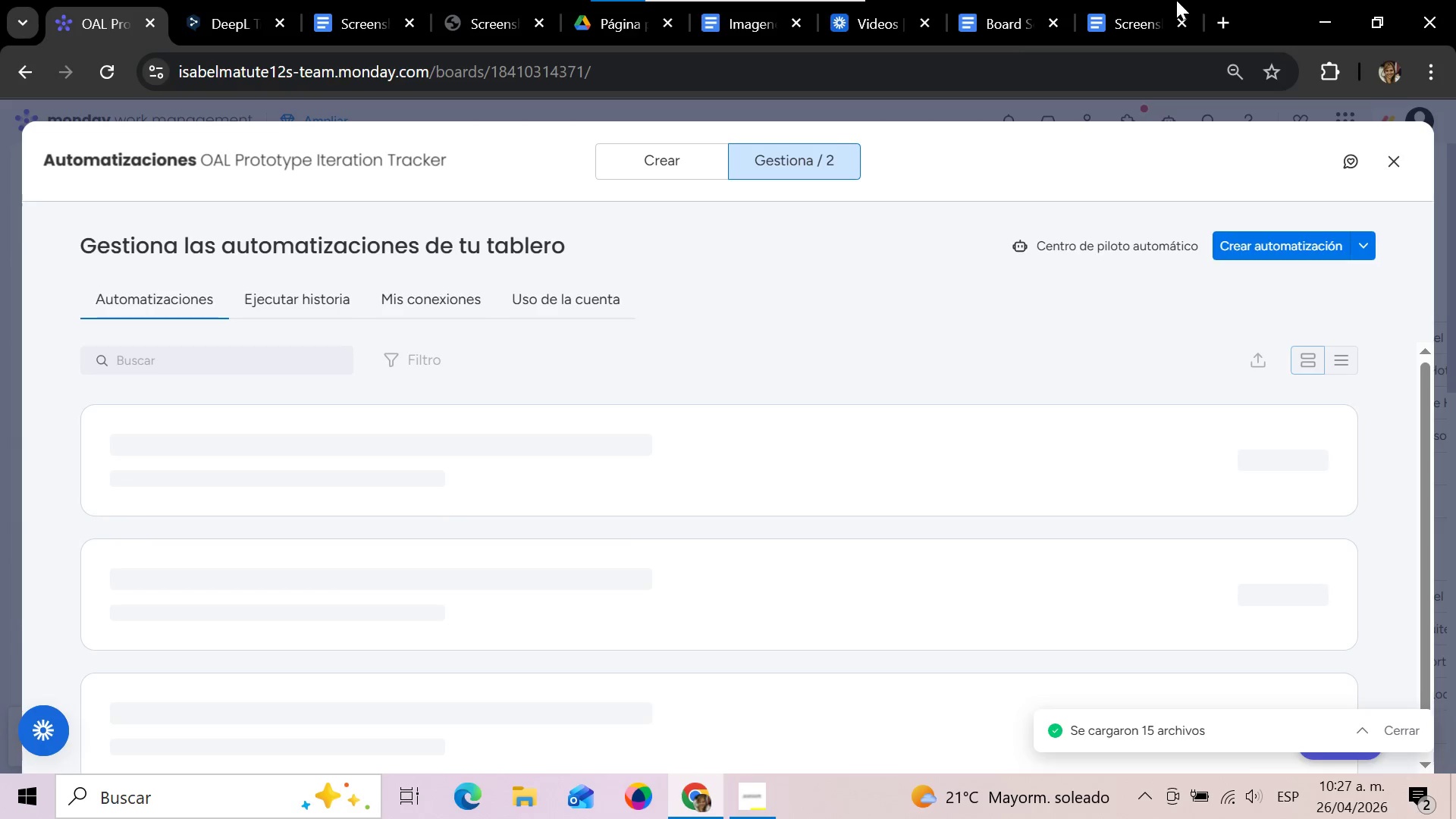 
left_click([1128, 0])
 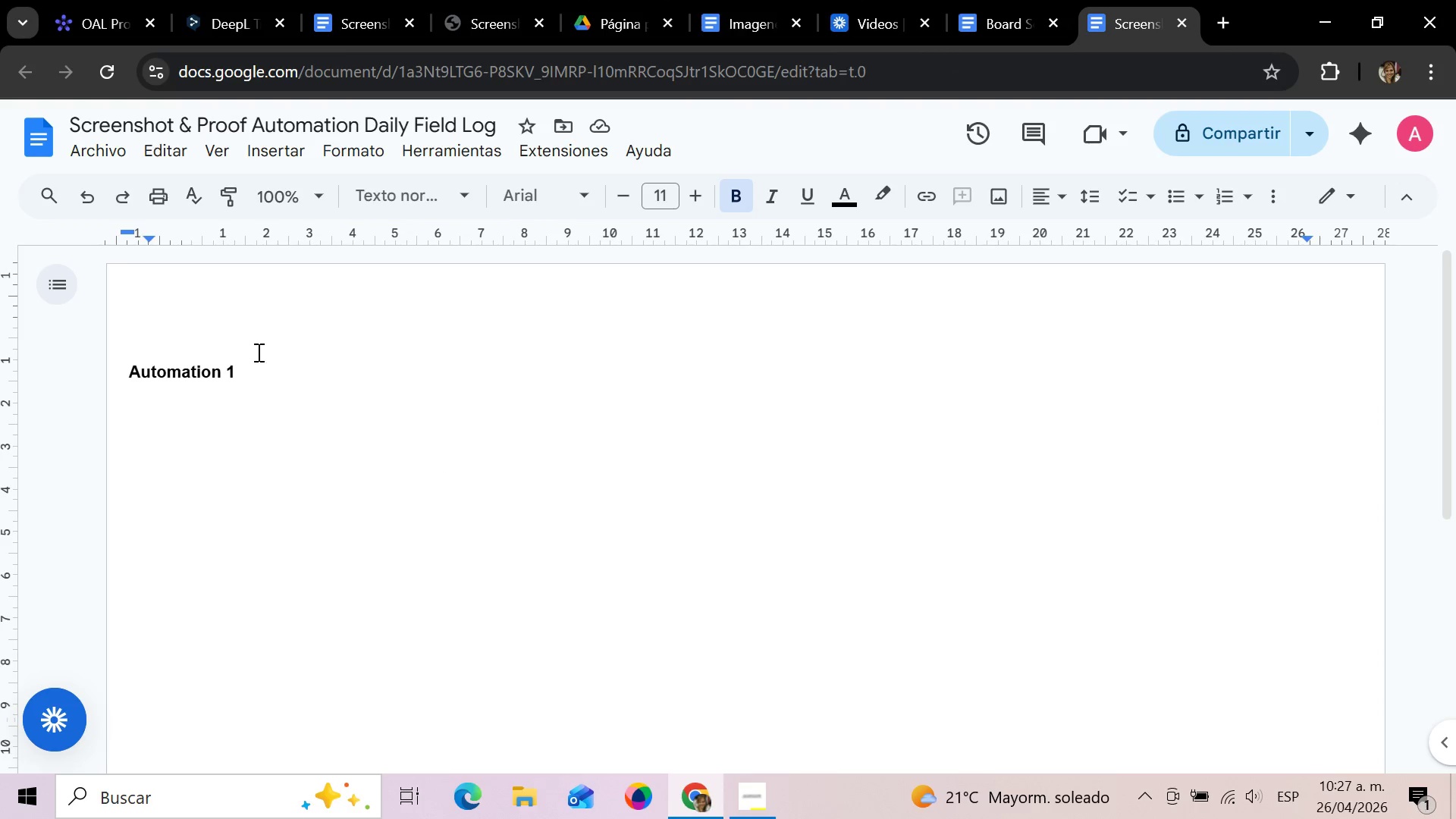 
left_click([177, 316])
 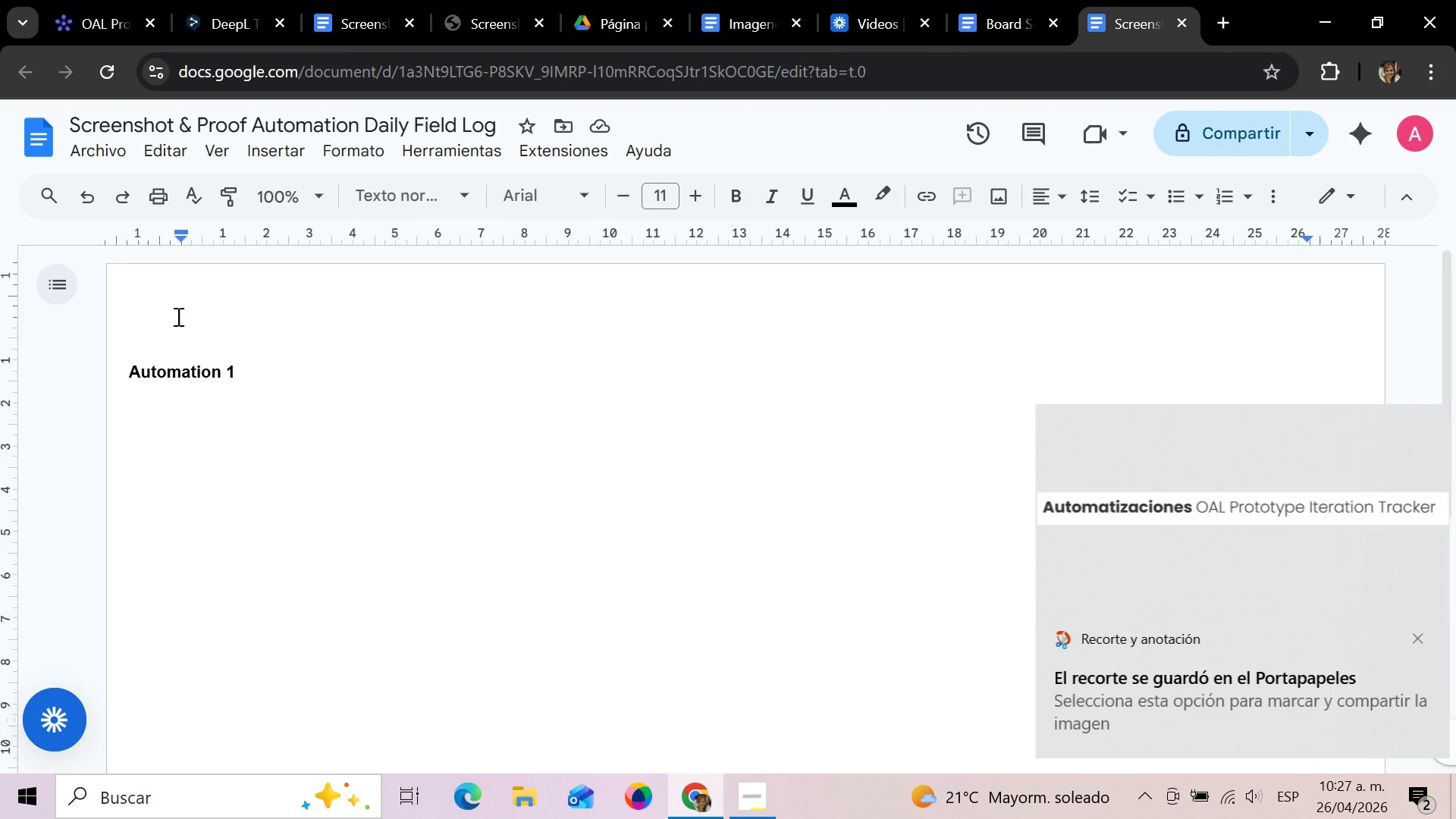 
key(Control+V)
 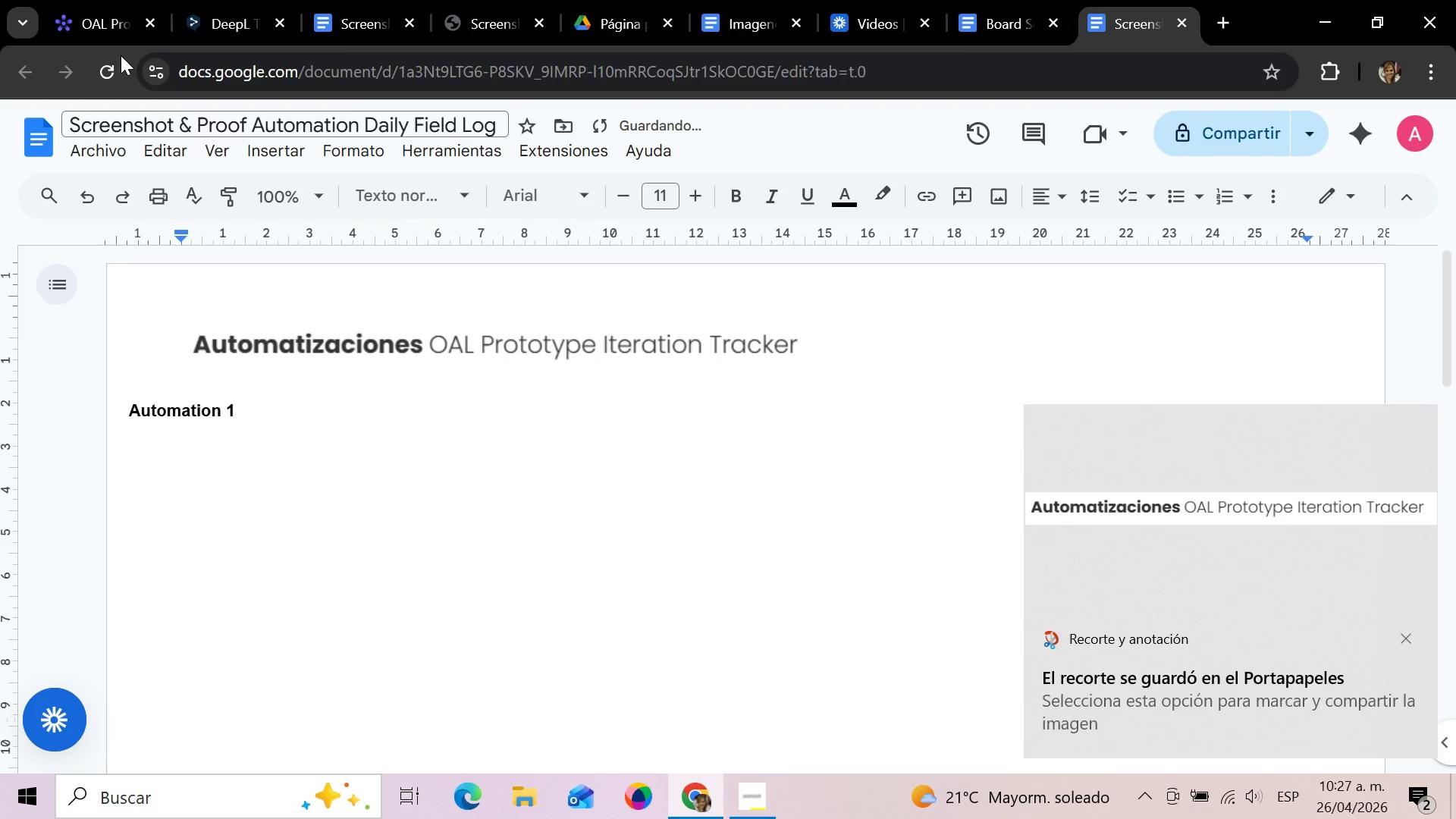 
left_click([102, 0])
 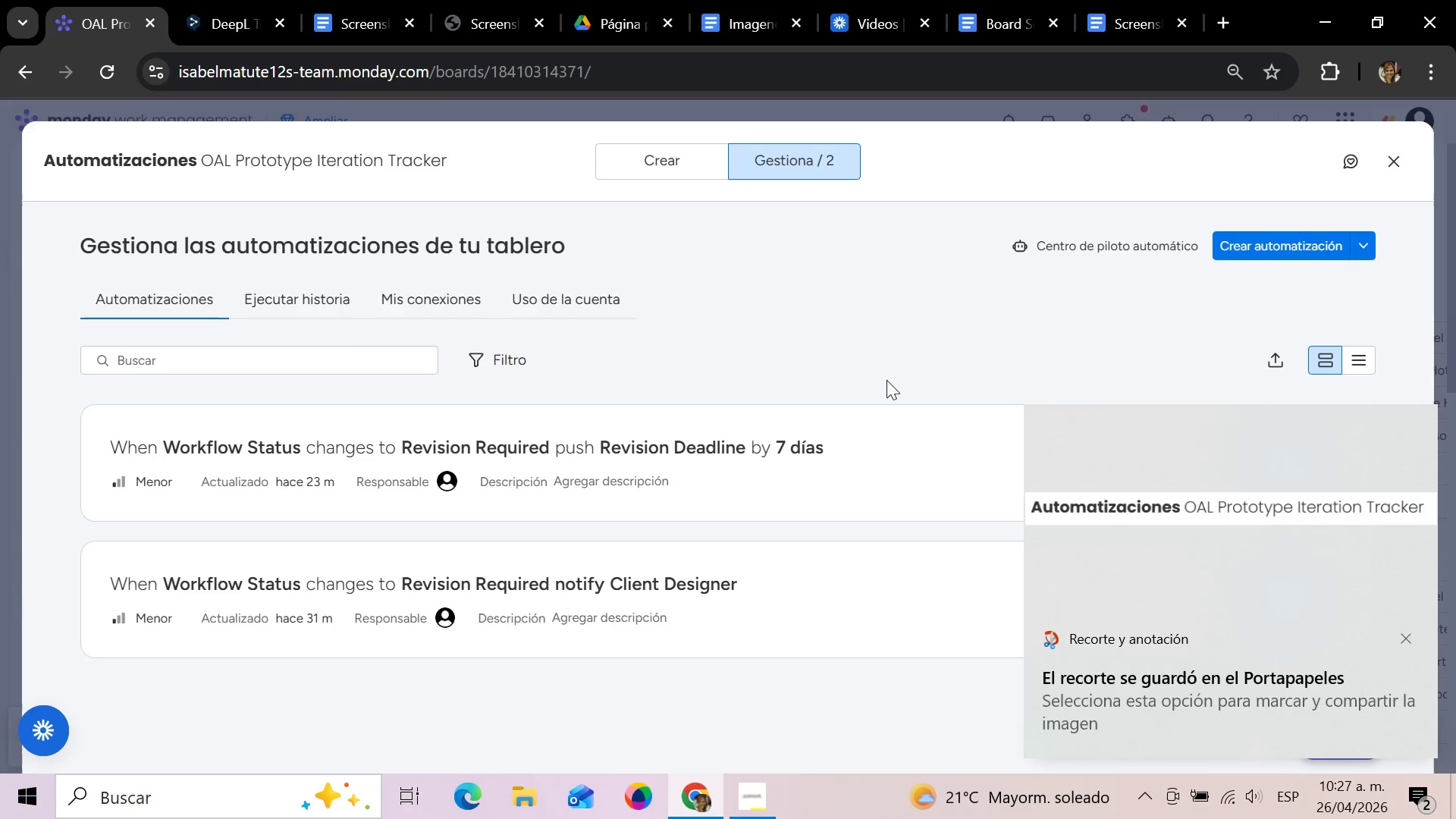 
key(Meta+Shift+S)
 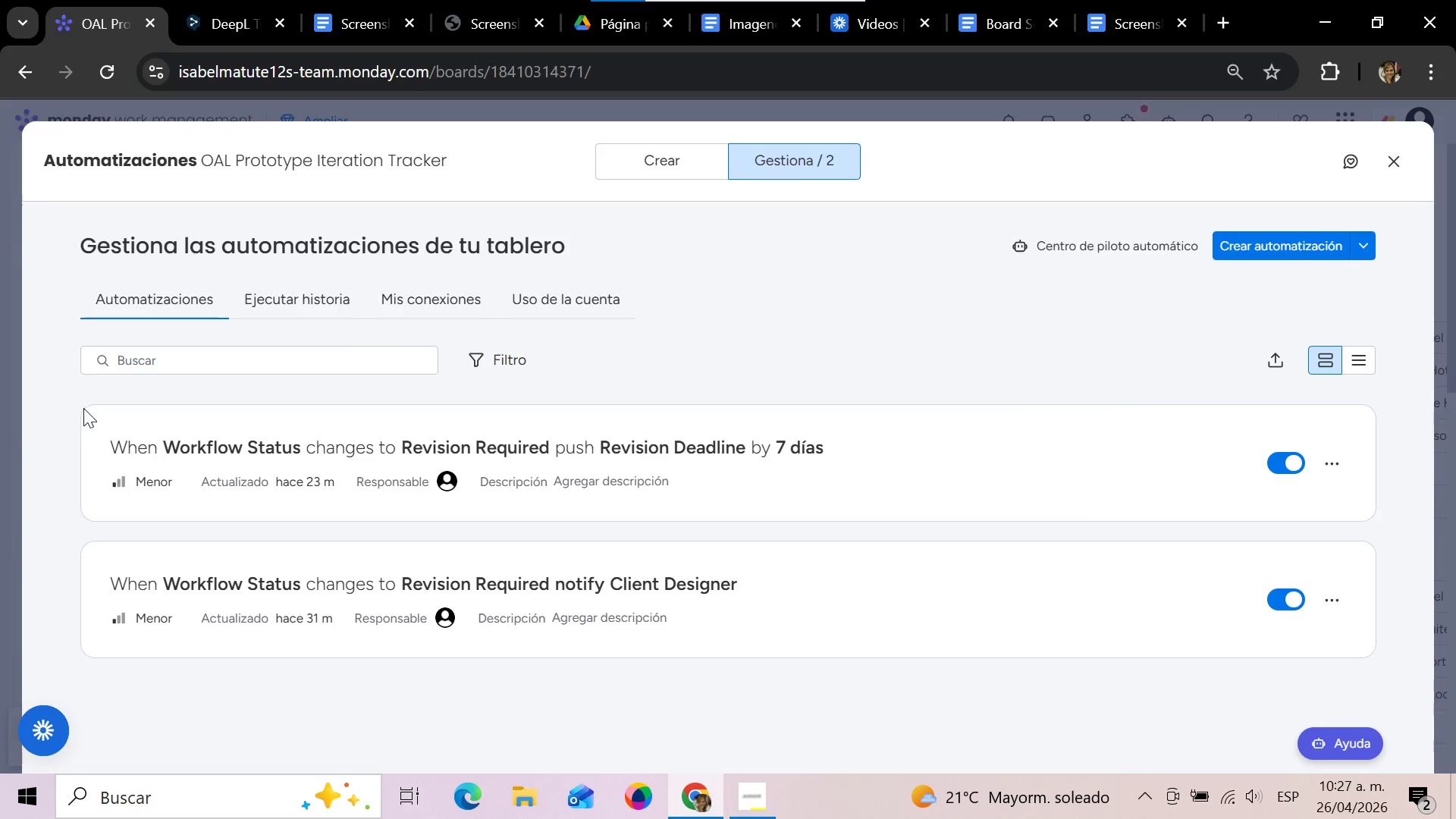 
left_click_drag(start_coordinate=[78, 404], to_coordinate=[994, 519])
 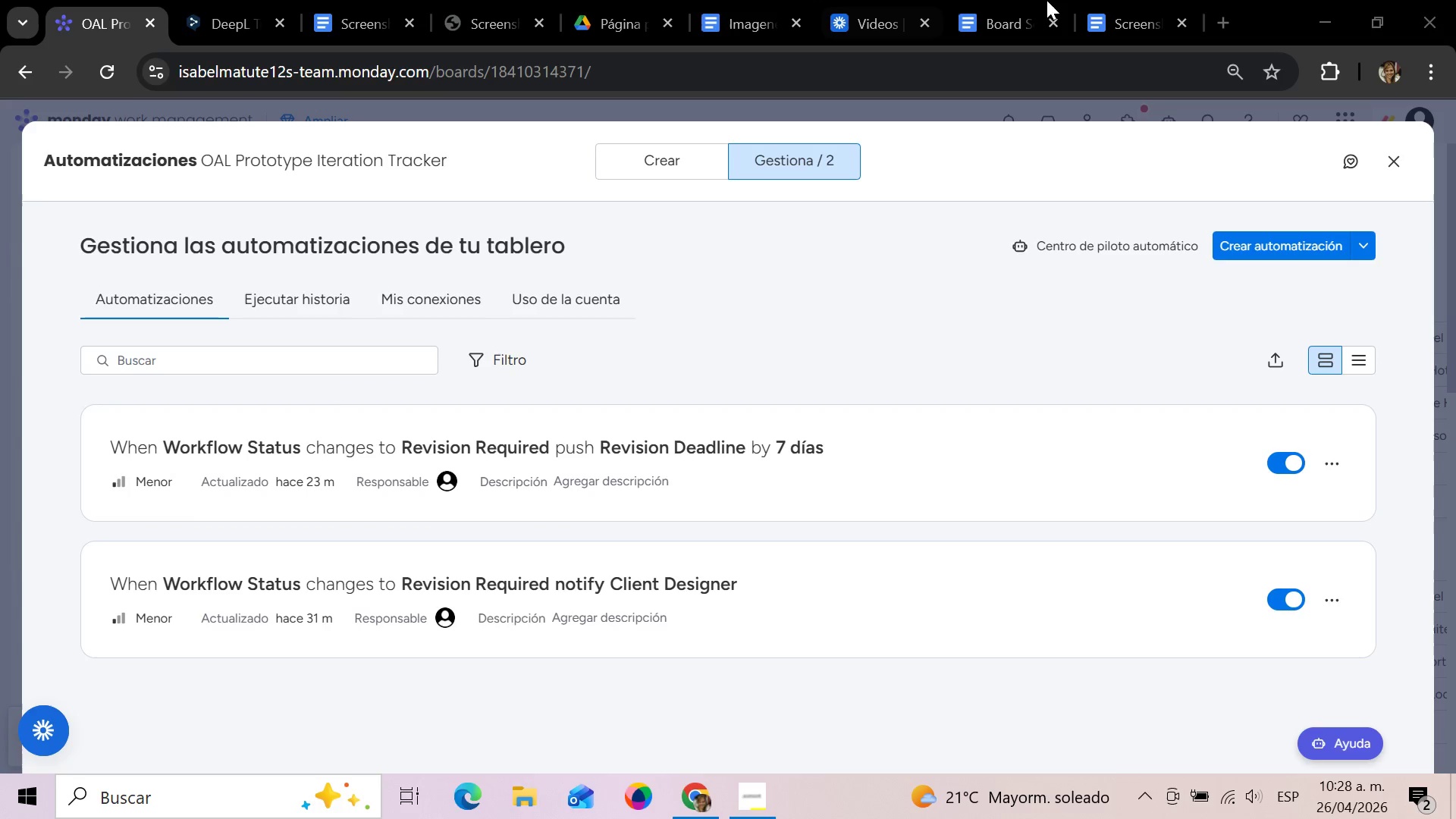 
left_click([1126, 0])
 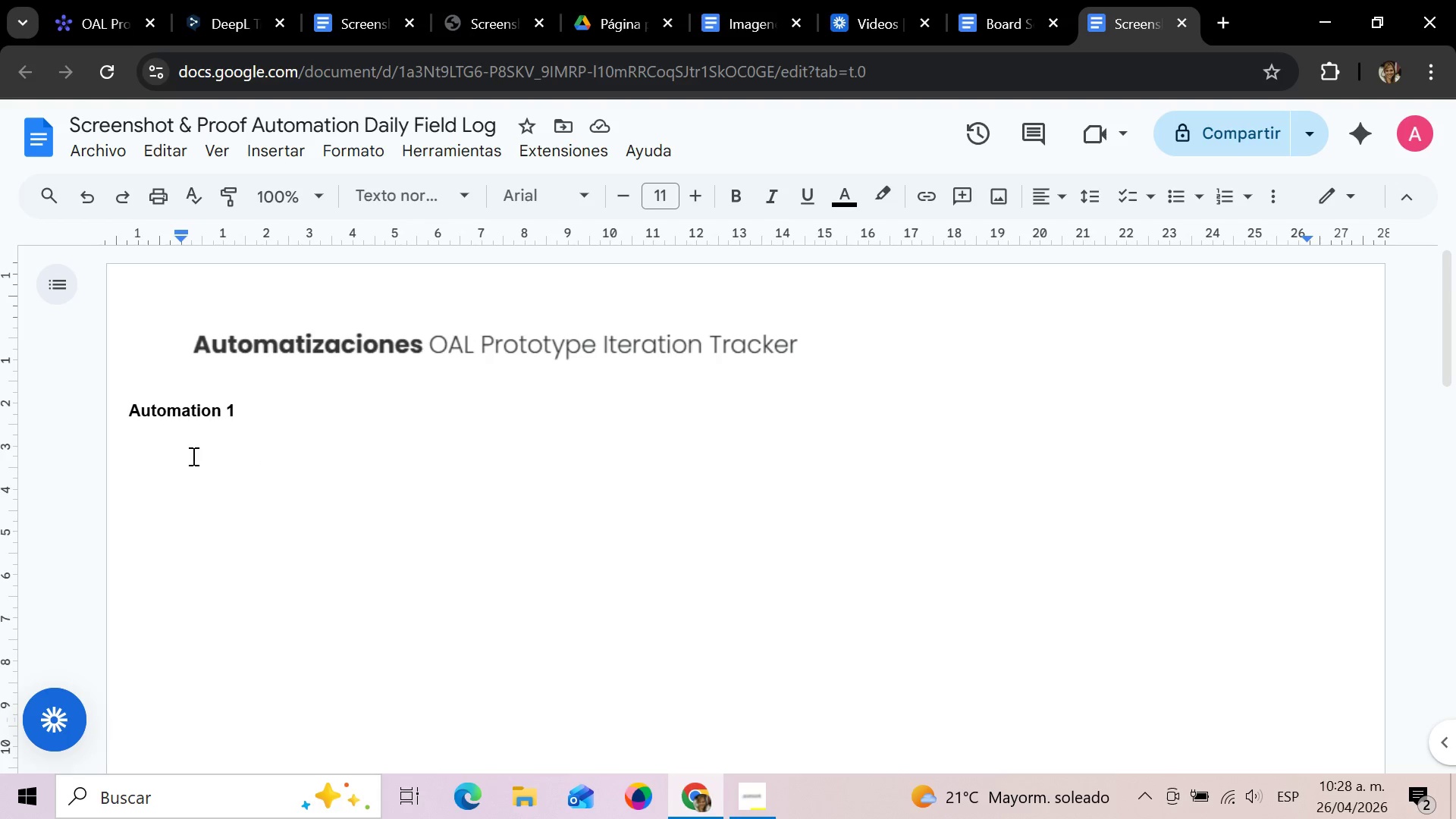 
left_click([184, 457])
 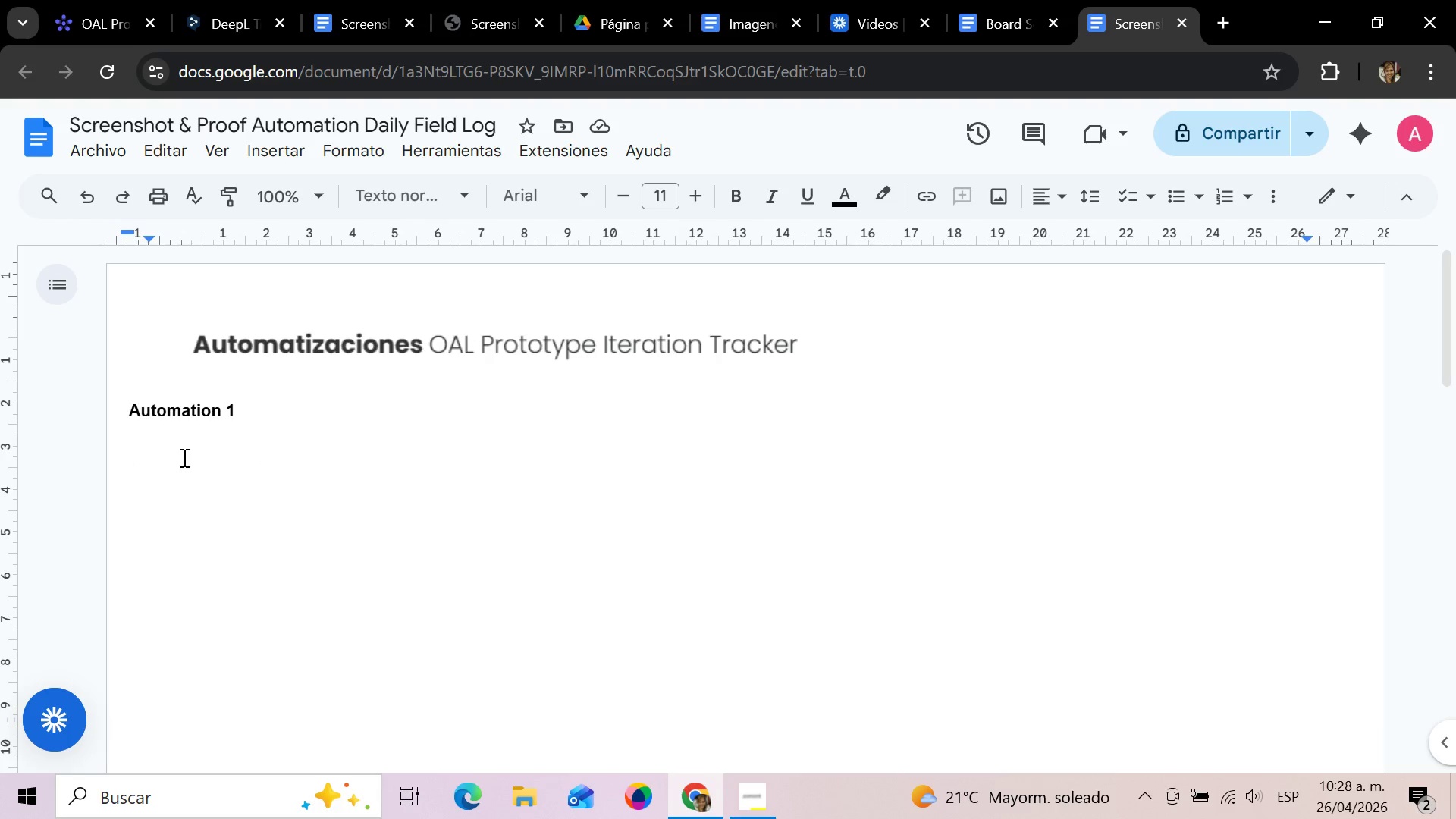 
key(Control+V)
 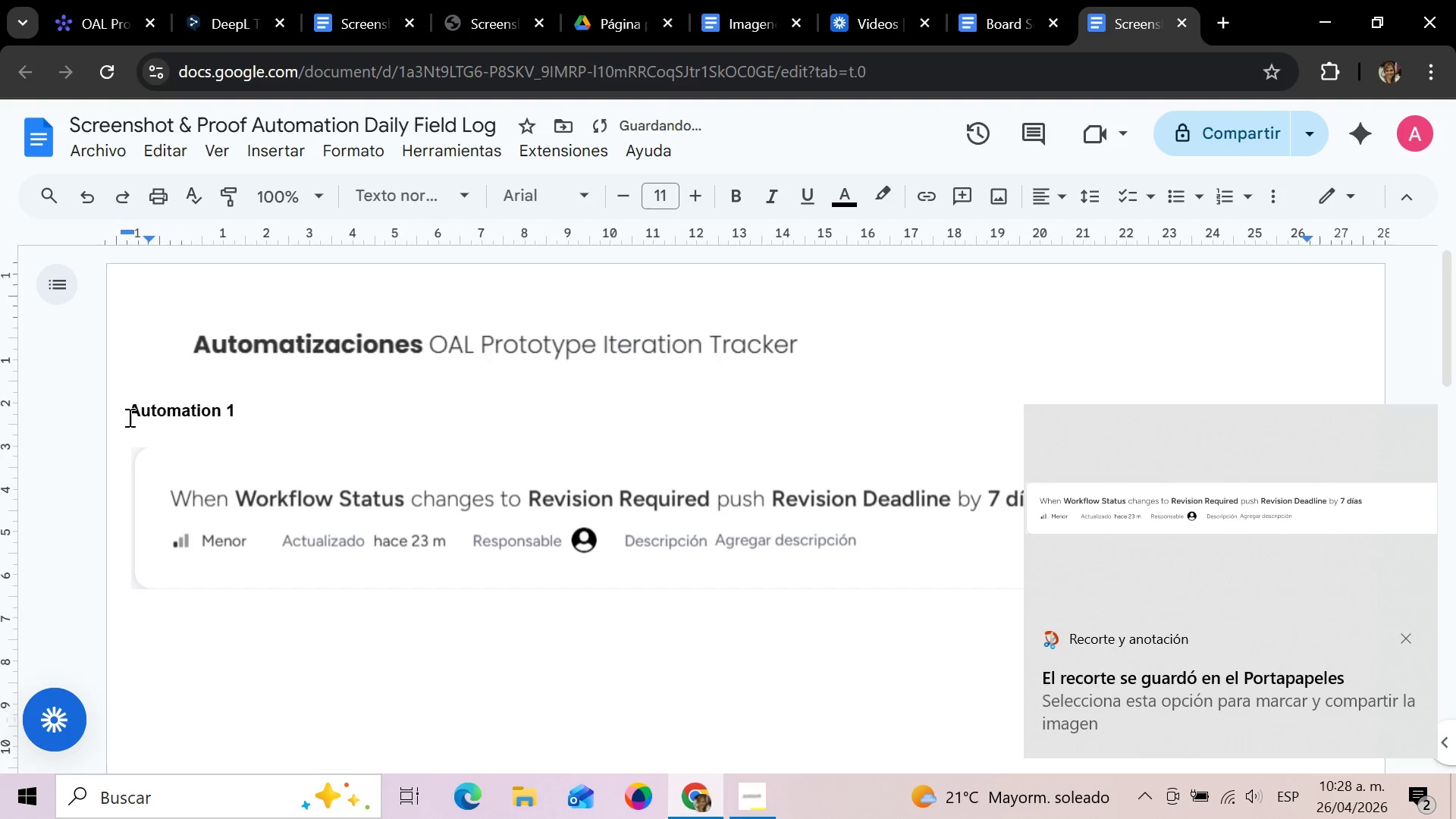 
left_click_drag(start_coordinate=[127, 410], to_coordinate=[244, 402])
 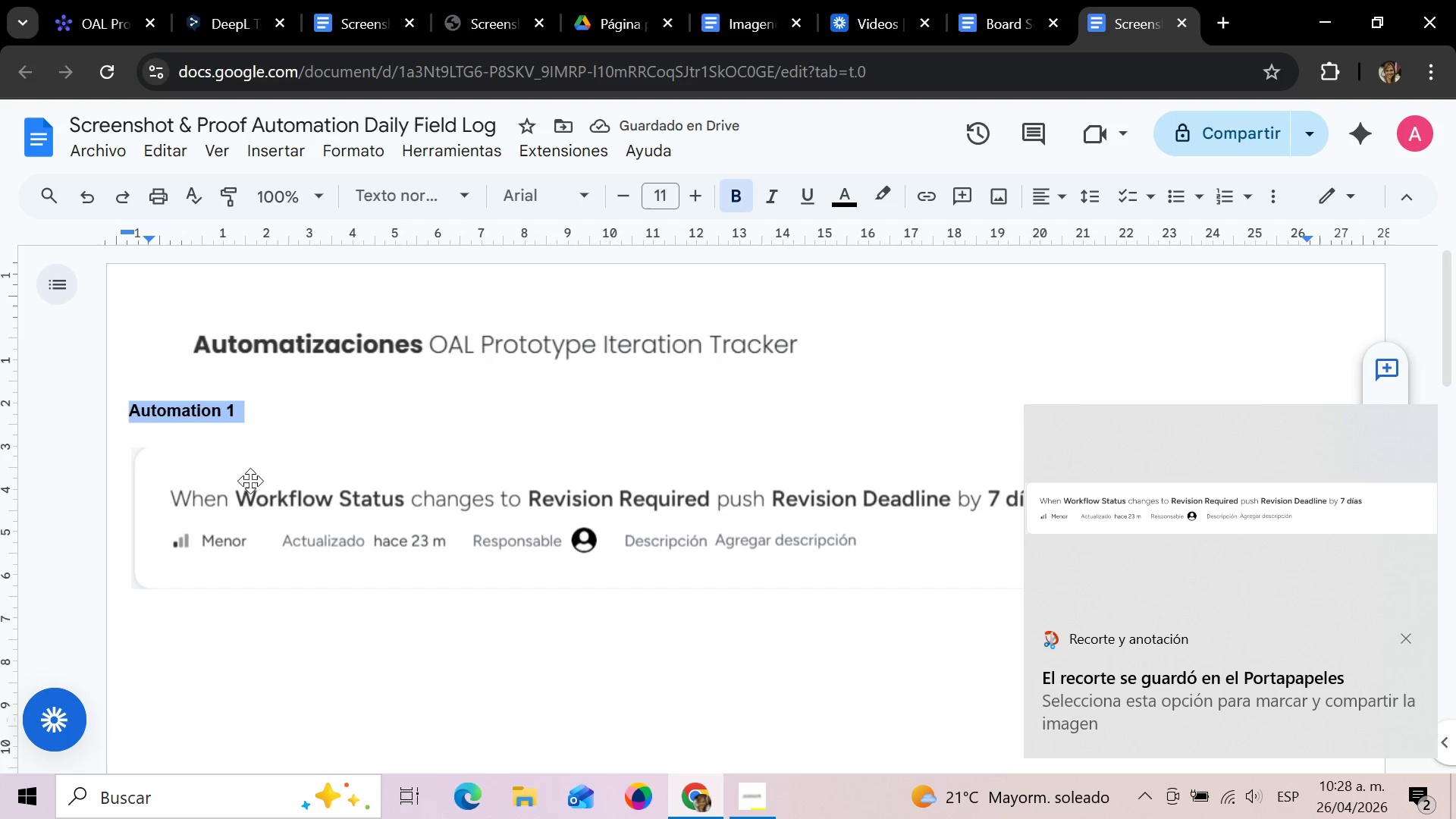 
key(Control+C)
 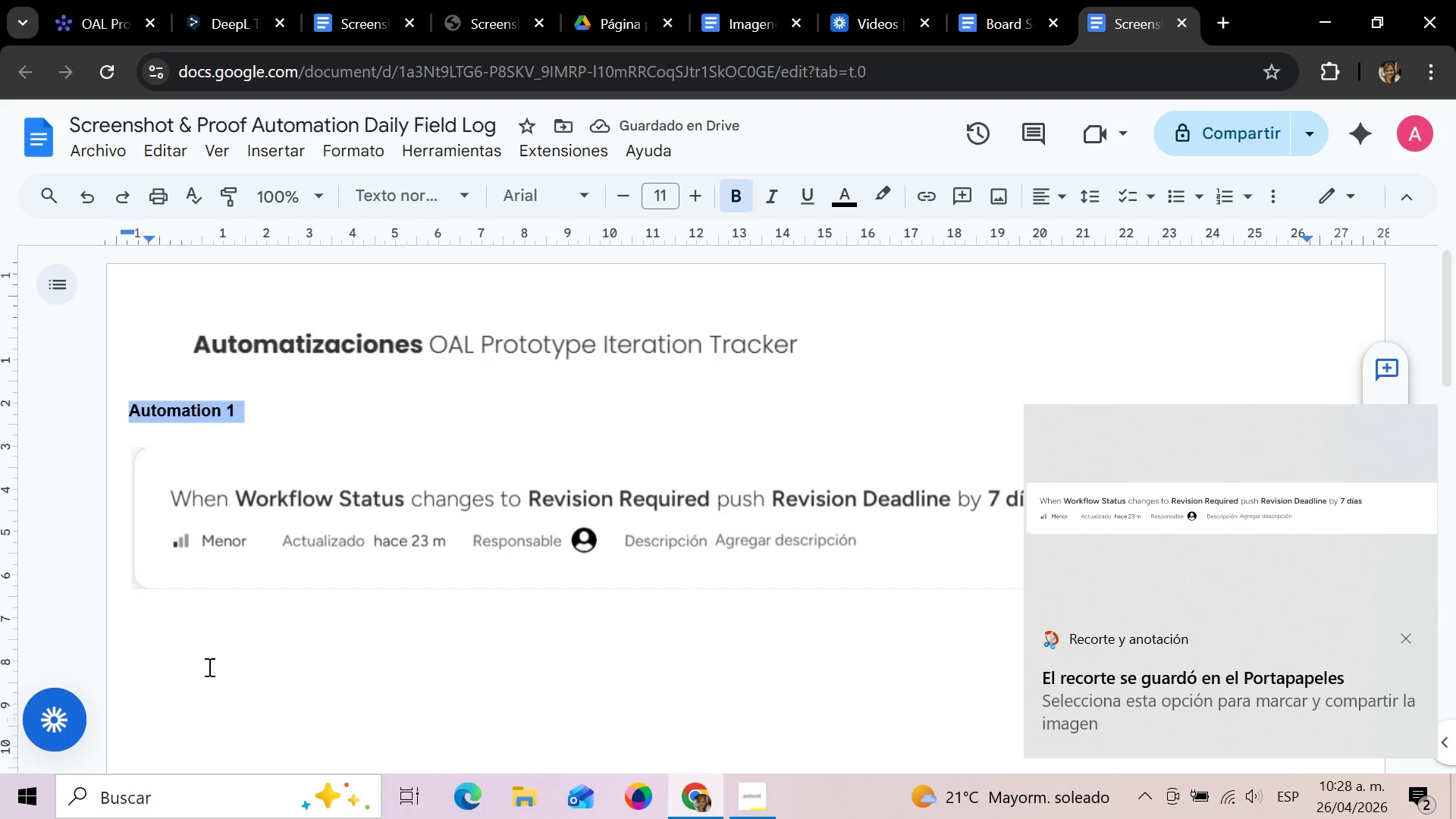 
left_click([208, 667])
 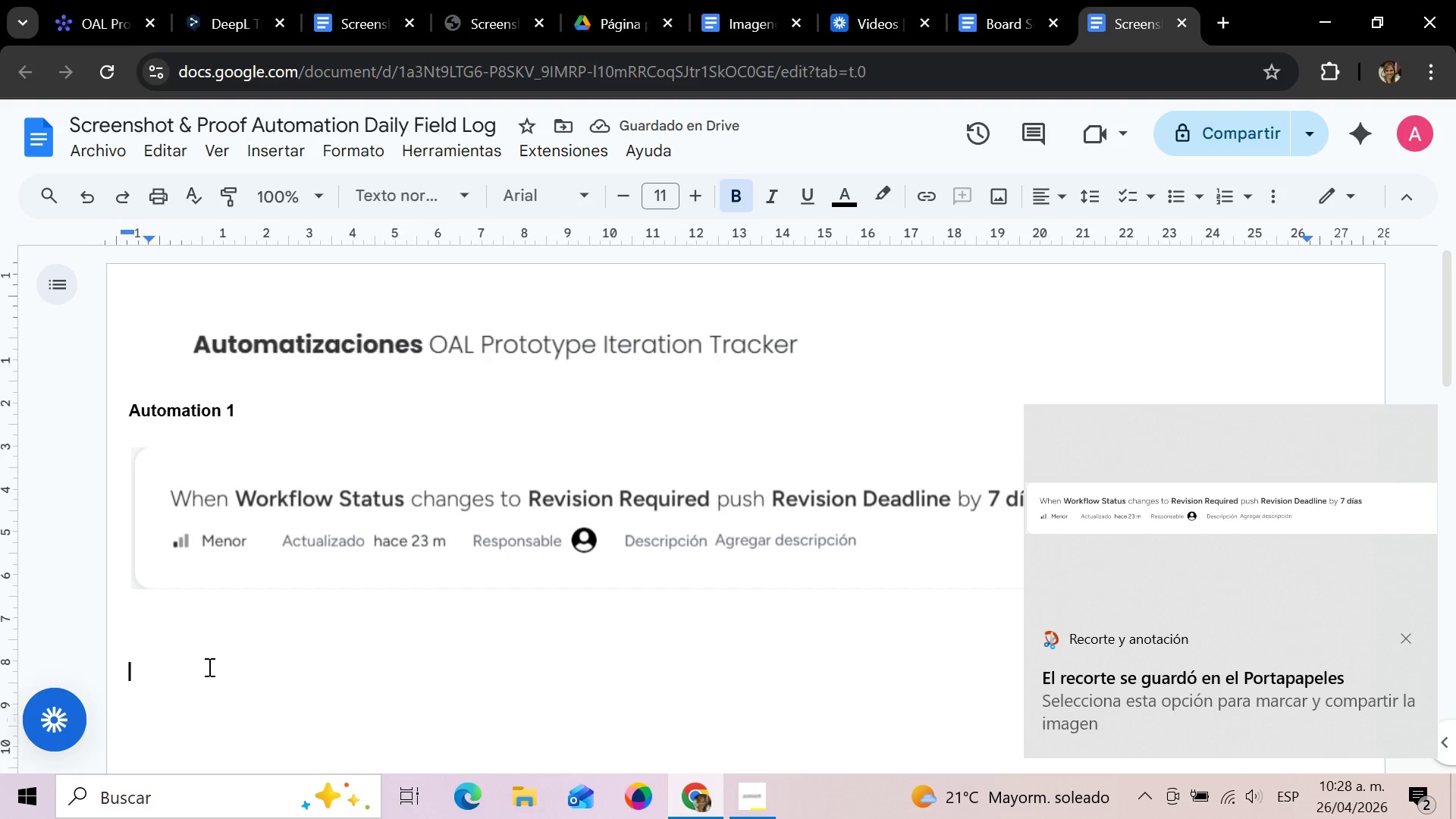 
key(Control+V)
 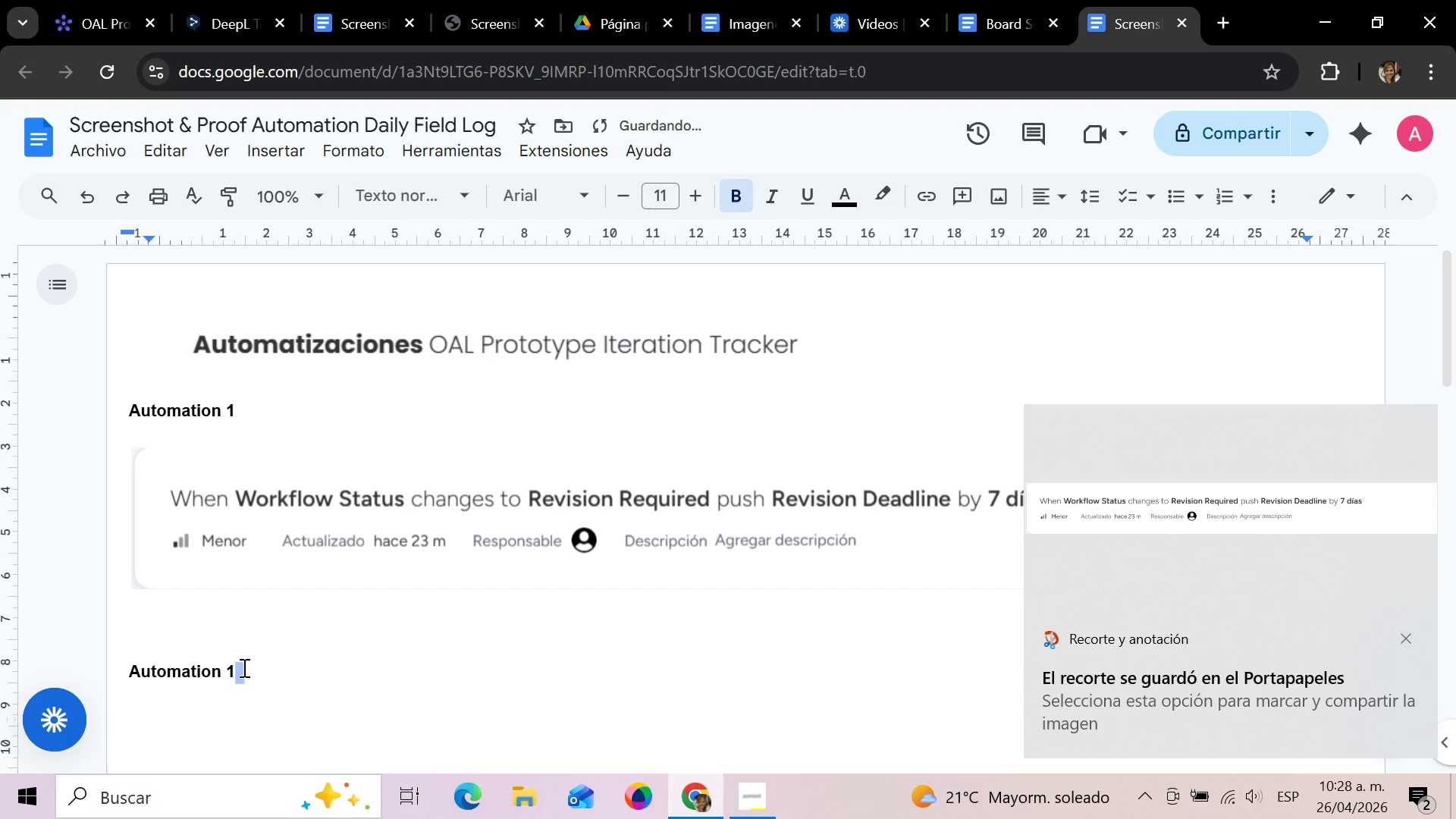 
left_click([243, 665])
 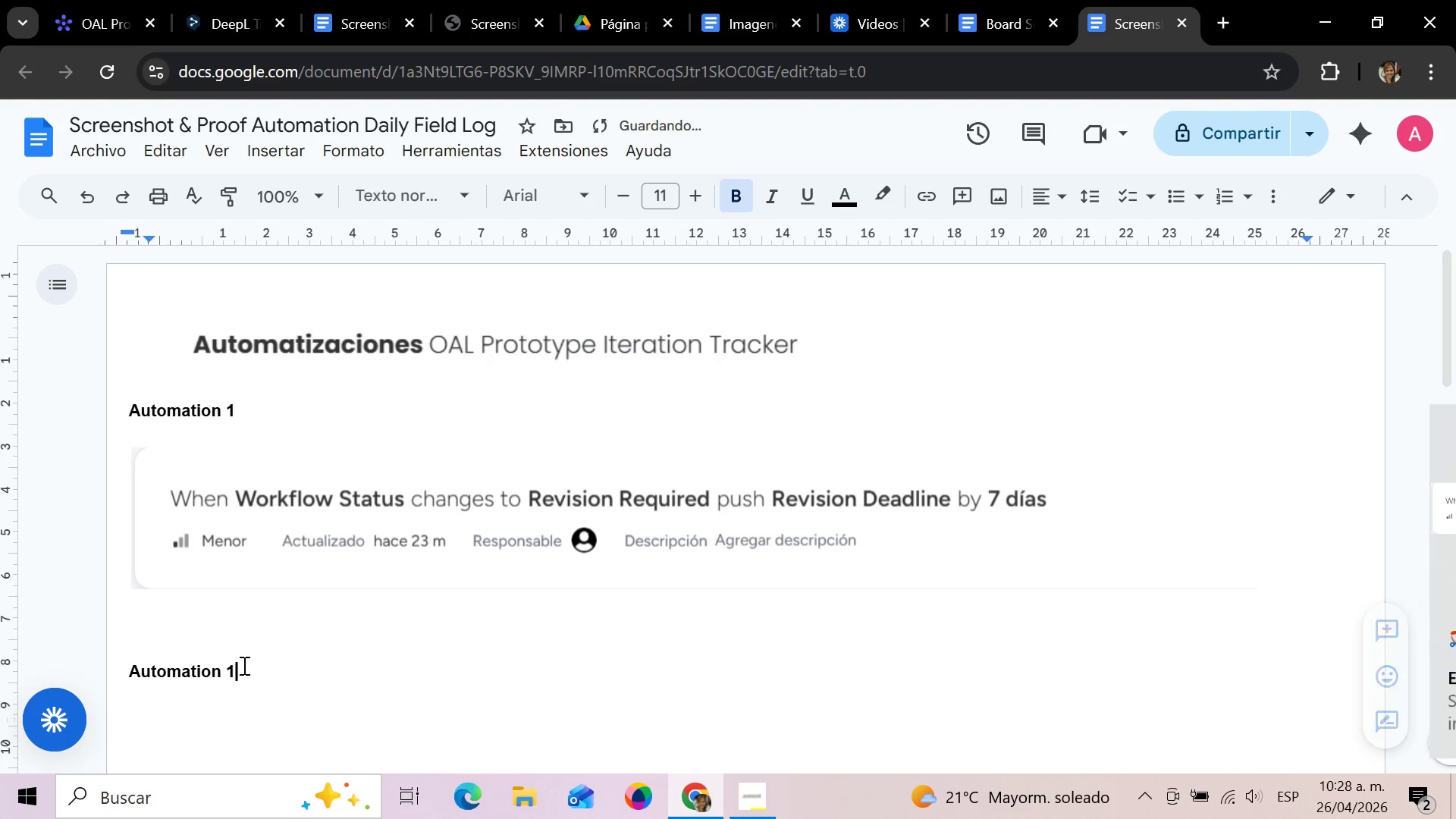 
key(Backspace)
 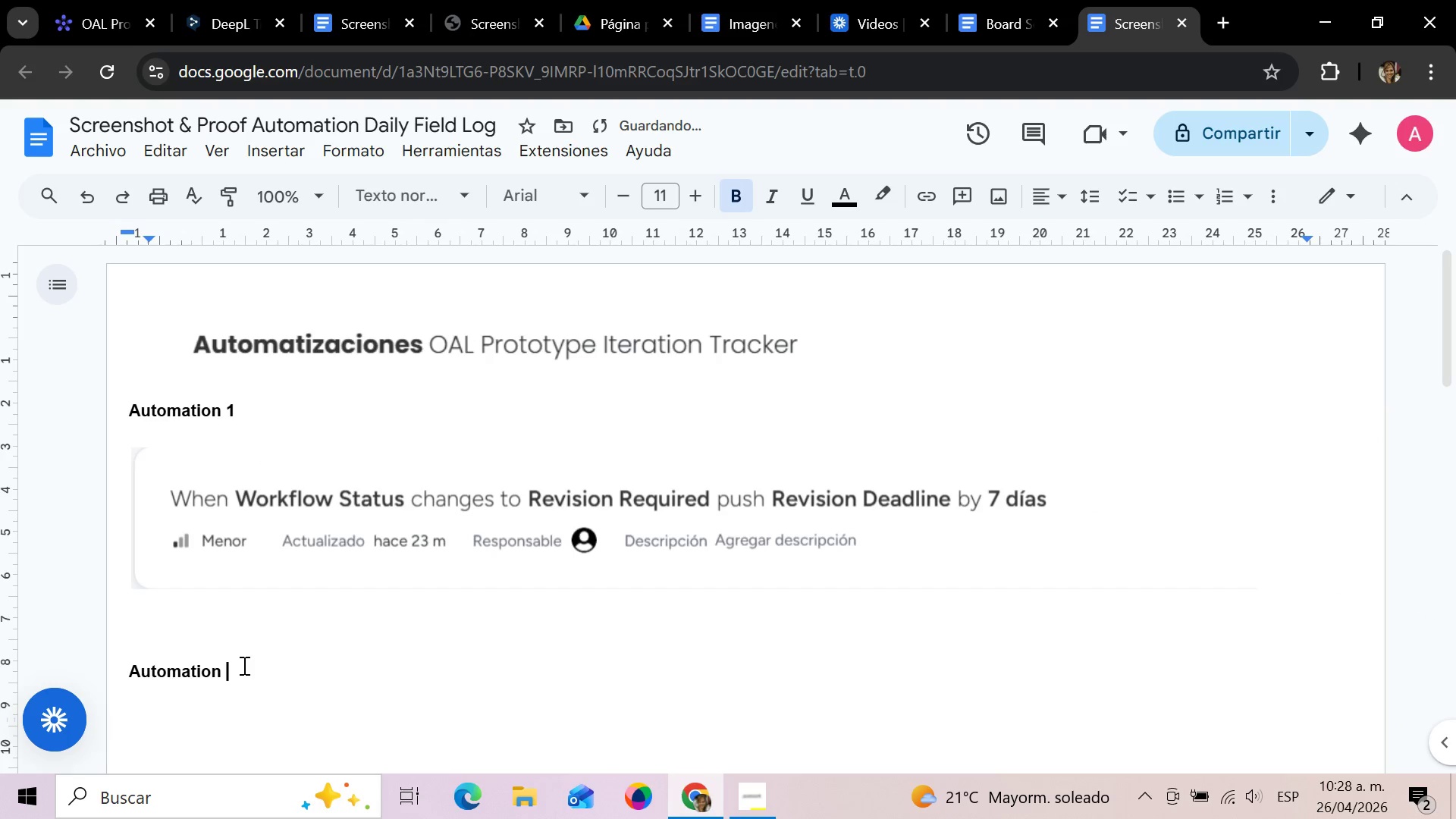 
key(2)
 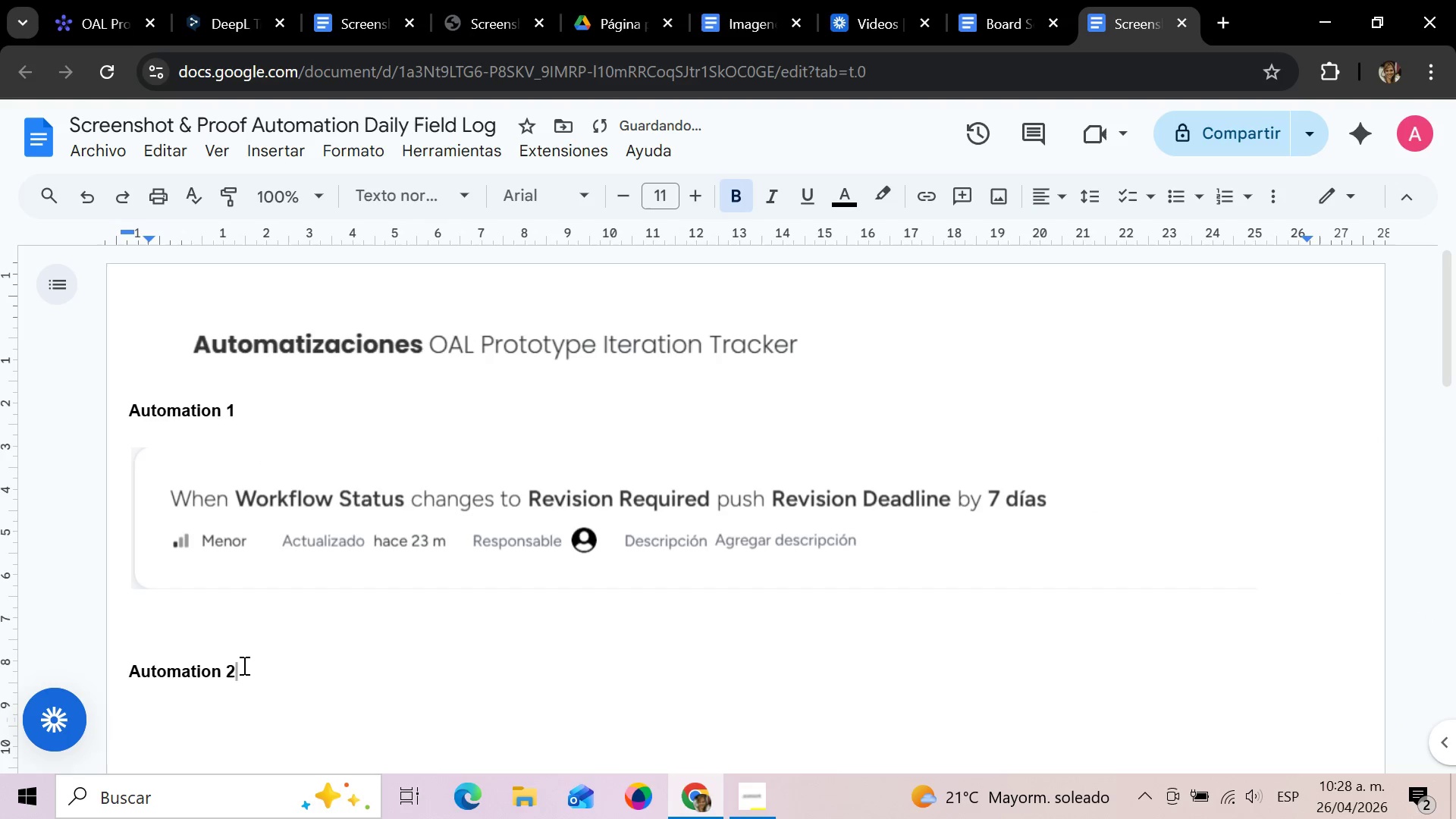 
key(Enter)
 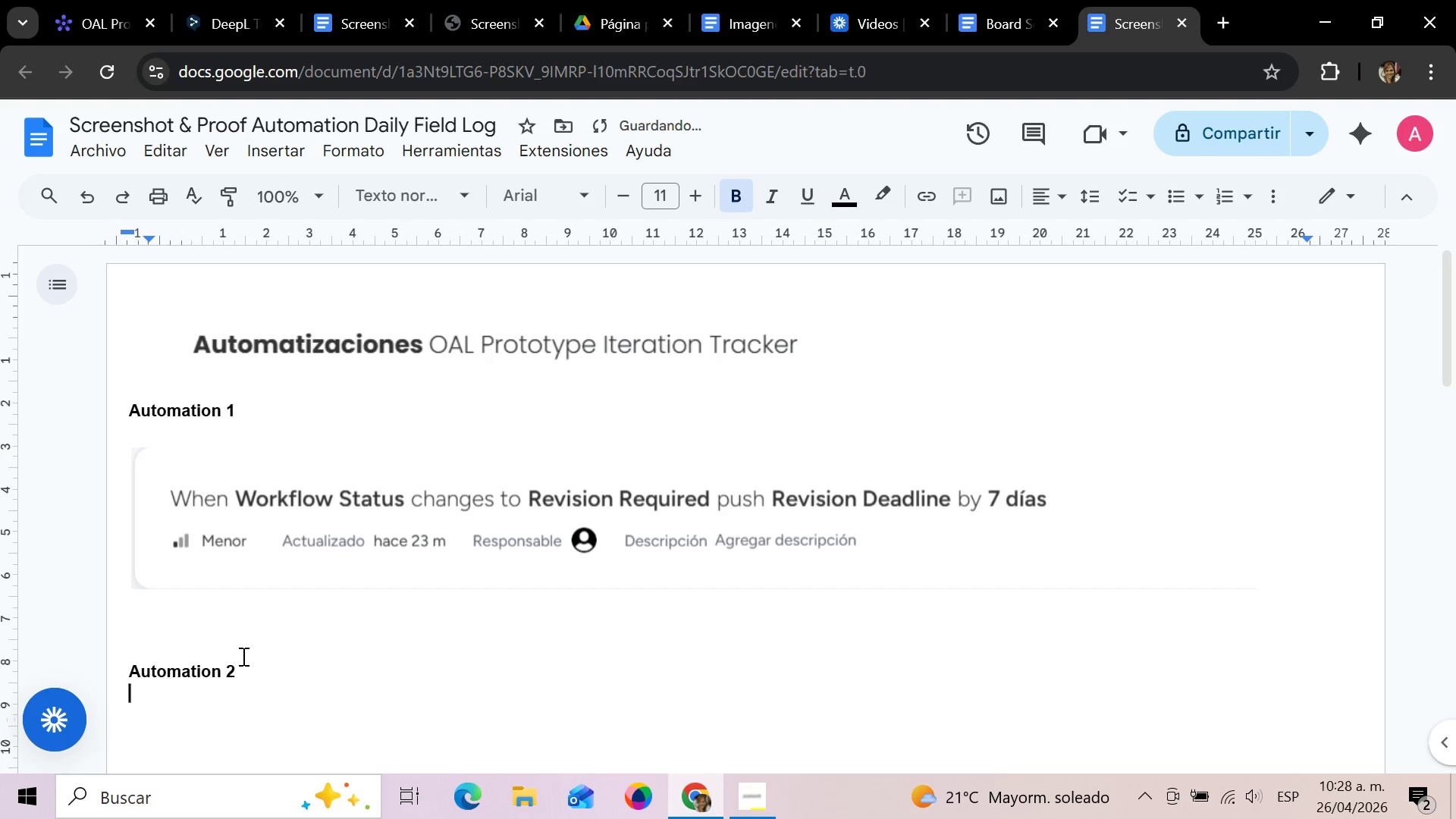 
key(Enter)
 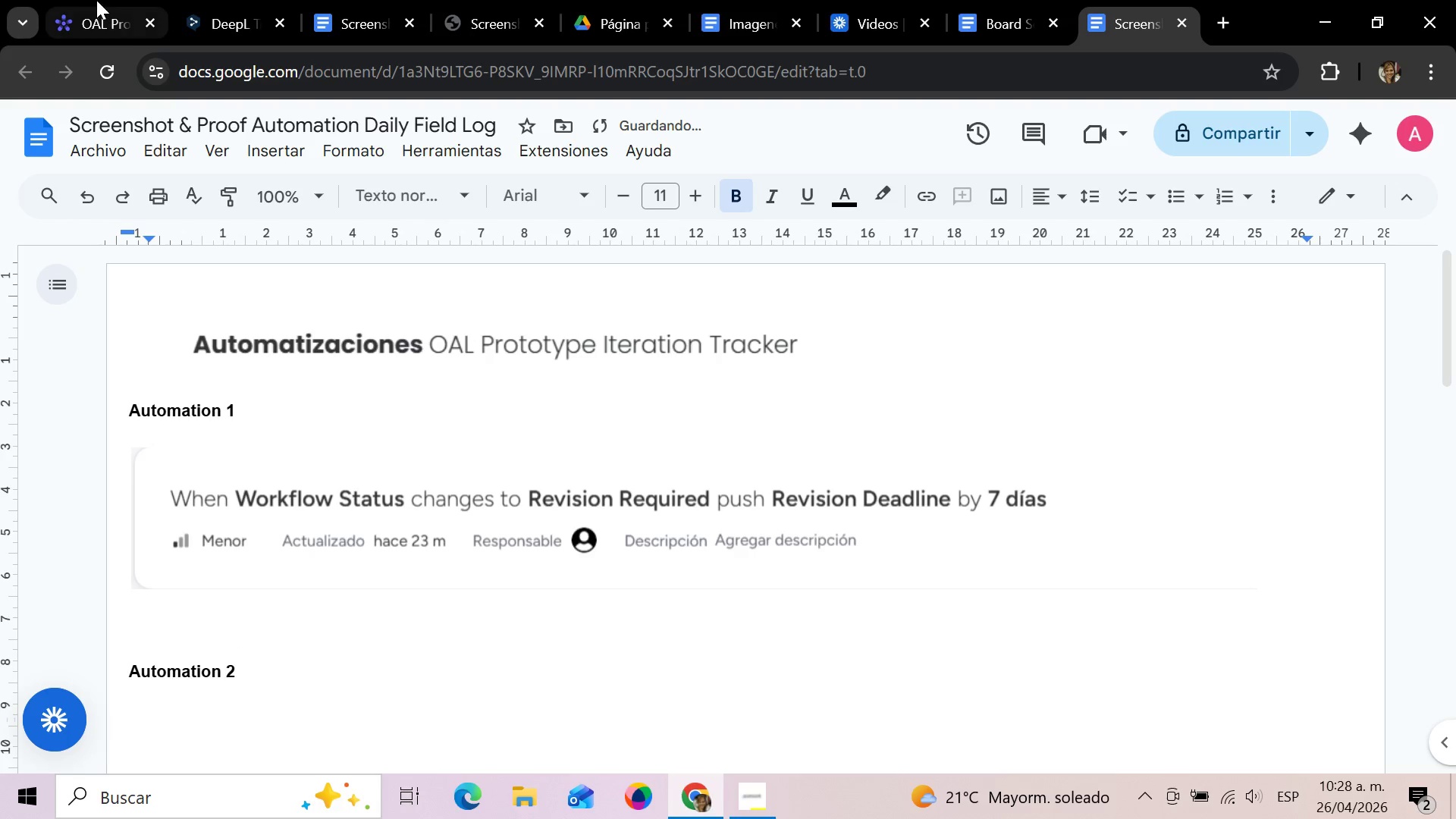 
left_click([96, 0])
 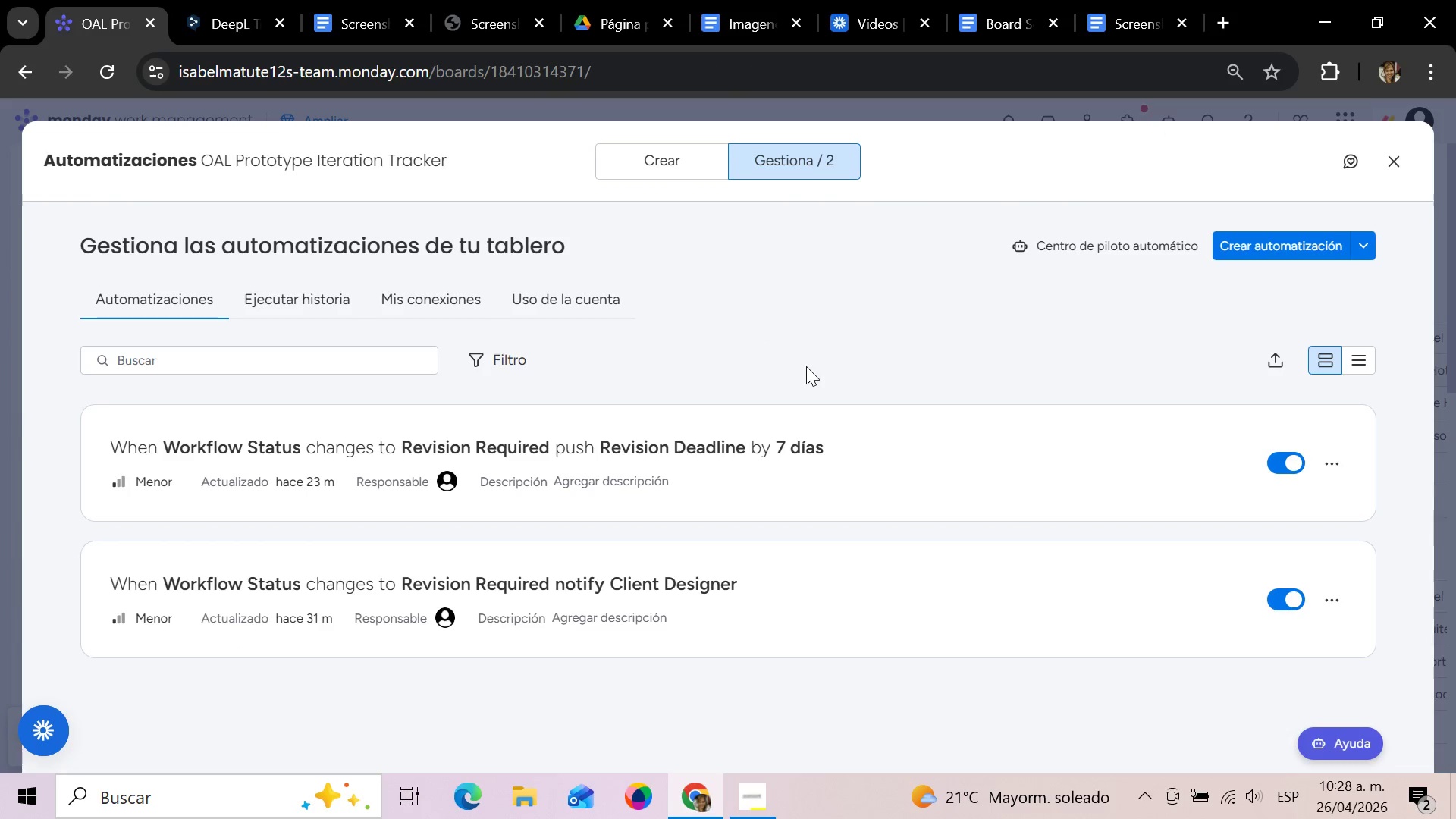 
key(Meta+Shift+S)
 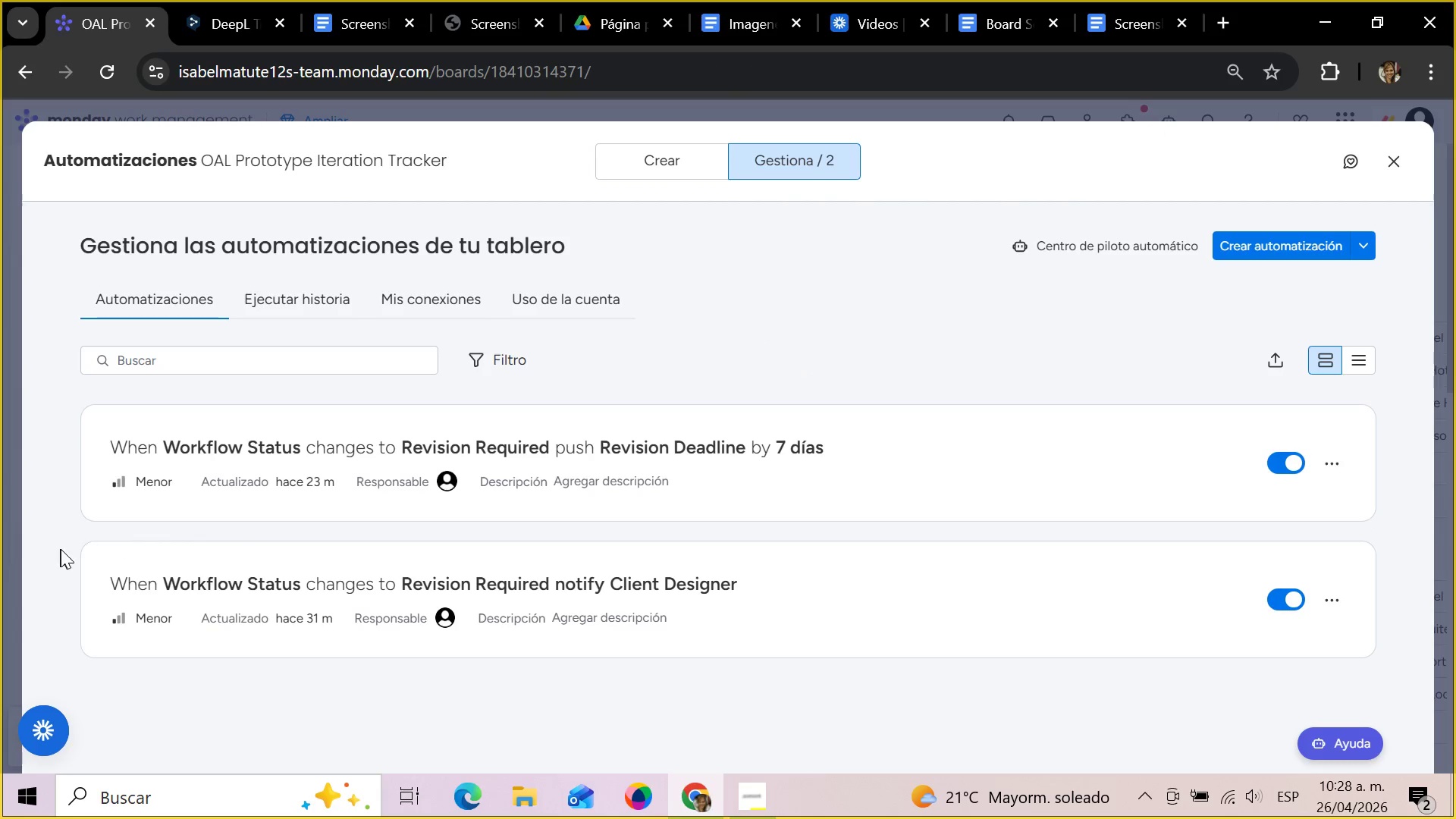 
left_click_drag(start_coordinate=[79, 541], to_coordinate=[843, 551])
 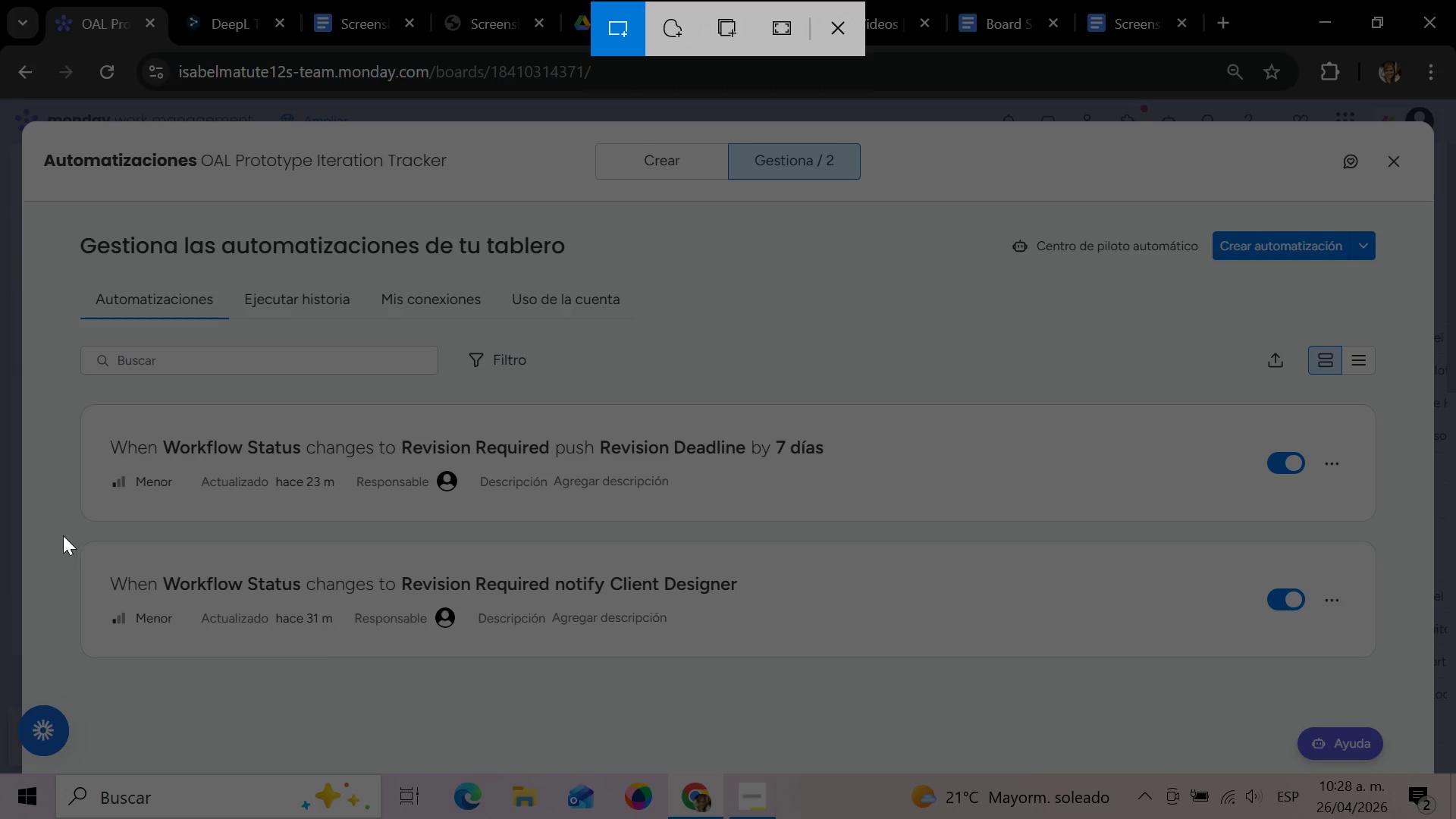 
left_click_drag(start_coordinate=[63, 535], to_coordinate=[1104, 666])
 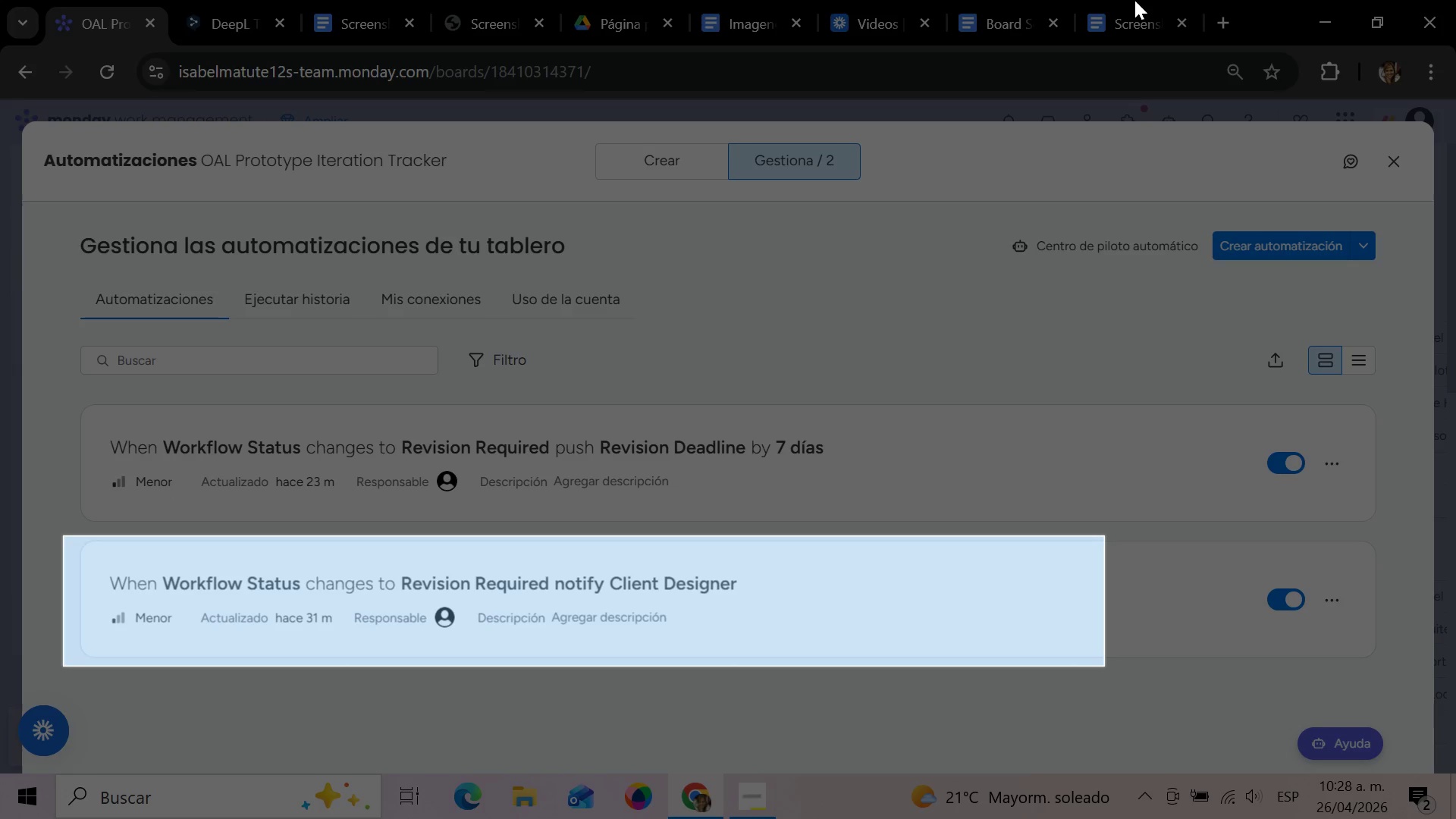 
left_click([1134, 0])
 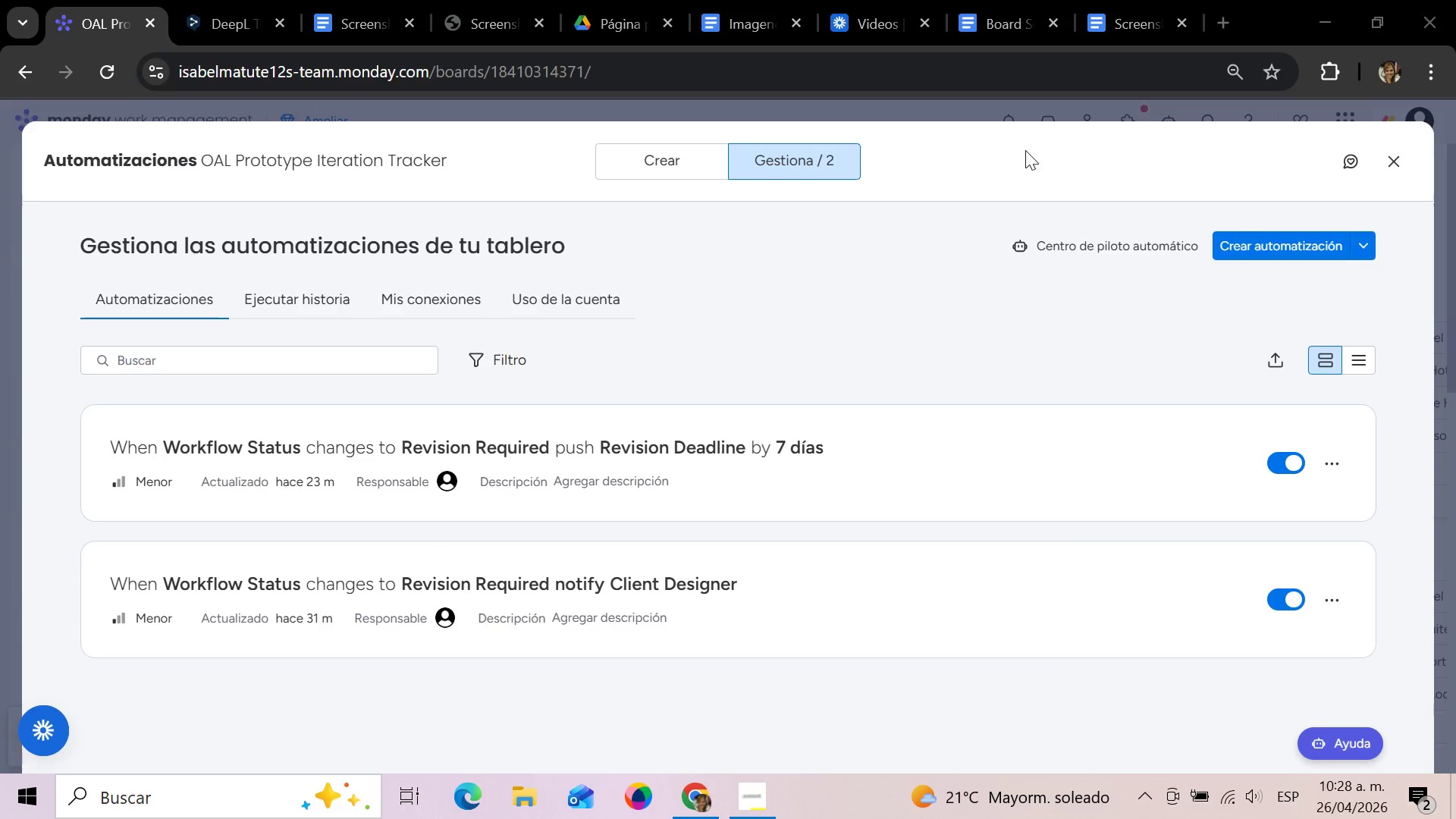 
left_click([1129, 20])
 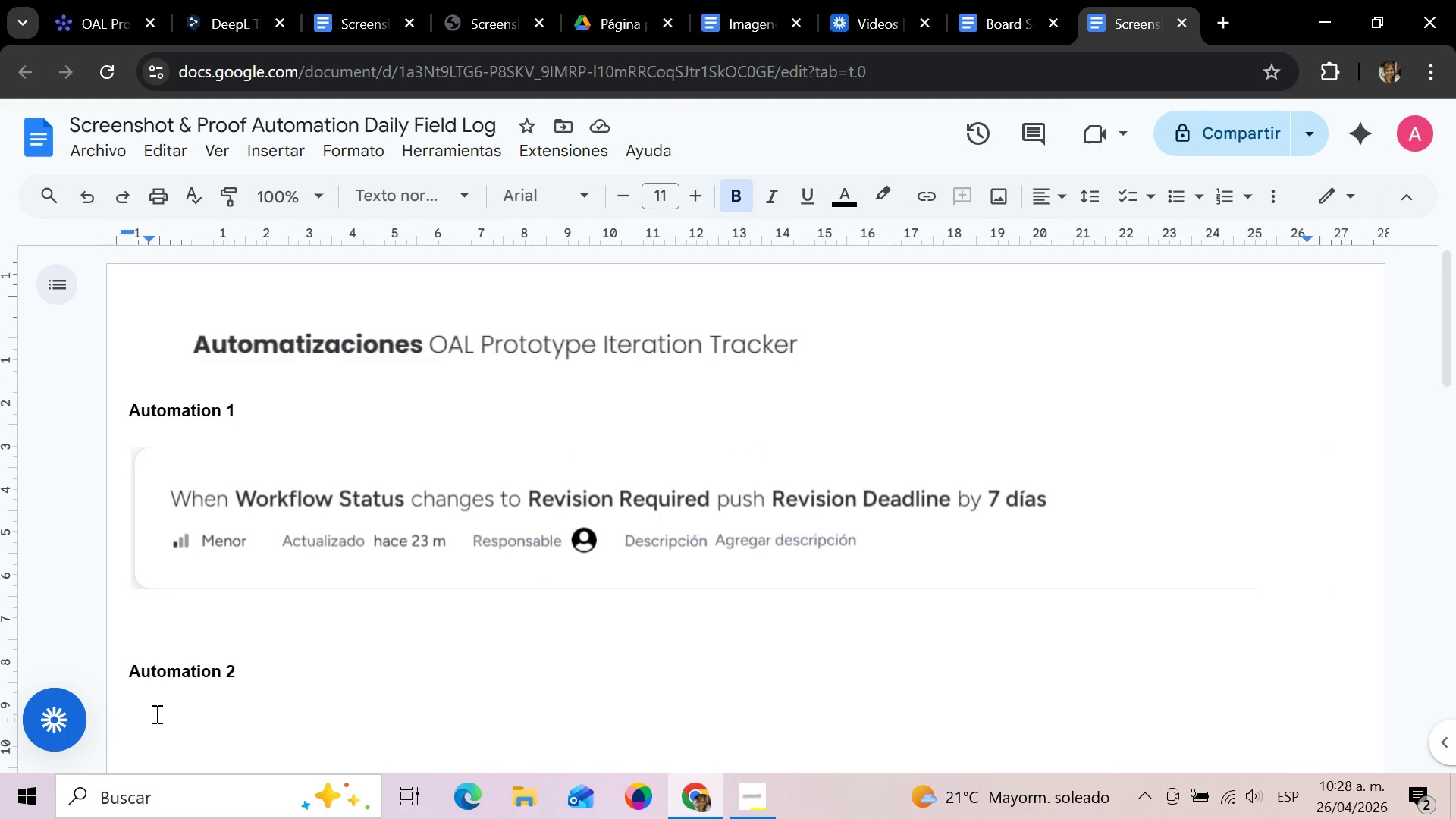 
left_click([138, 717])
 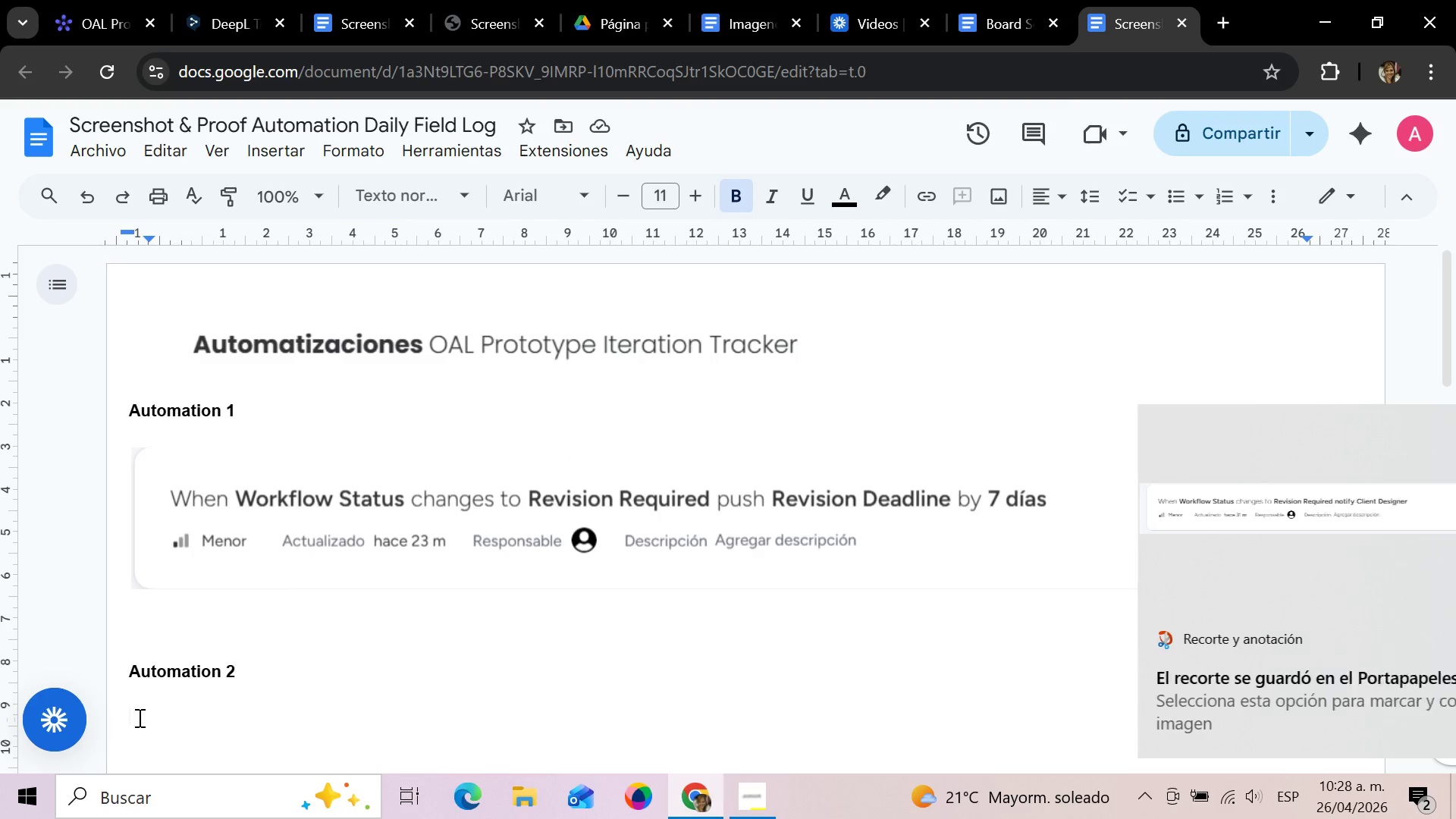 
key(Control+V)
 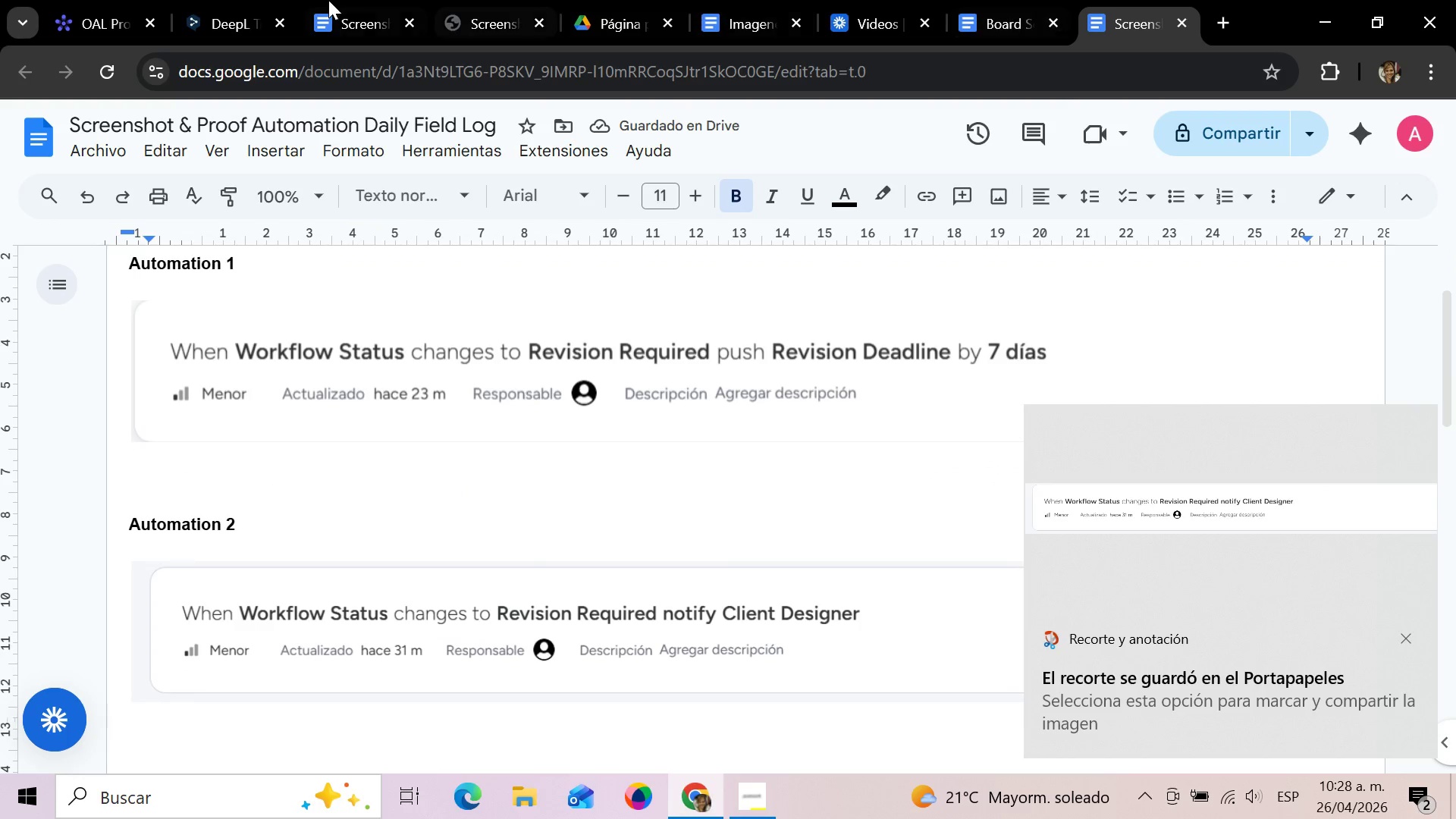 
wait(5.49)
 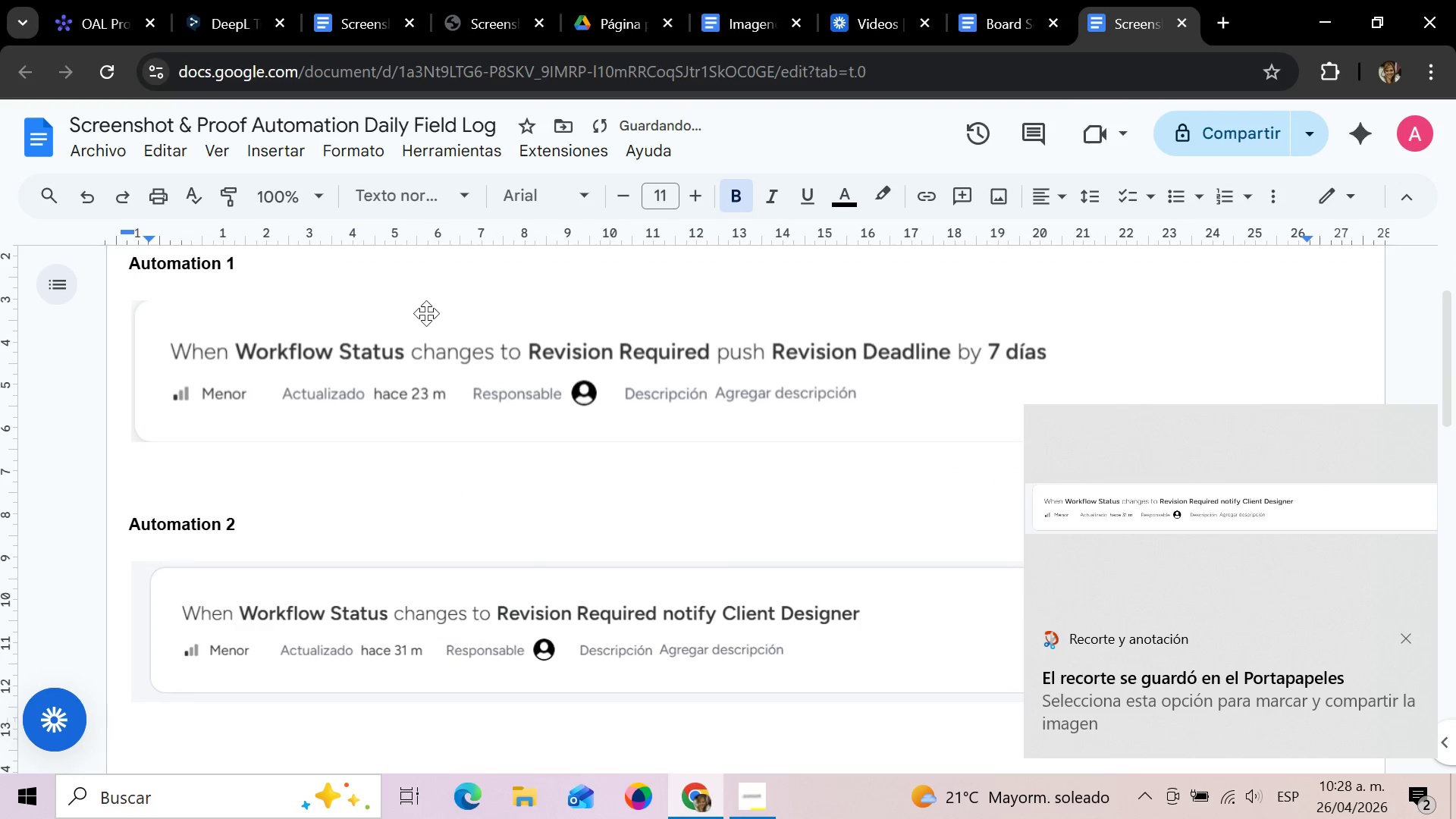 
mouse_move([459, 0])
 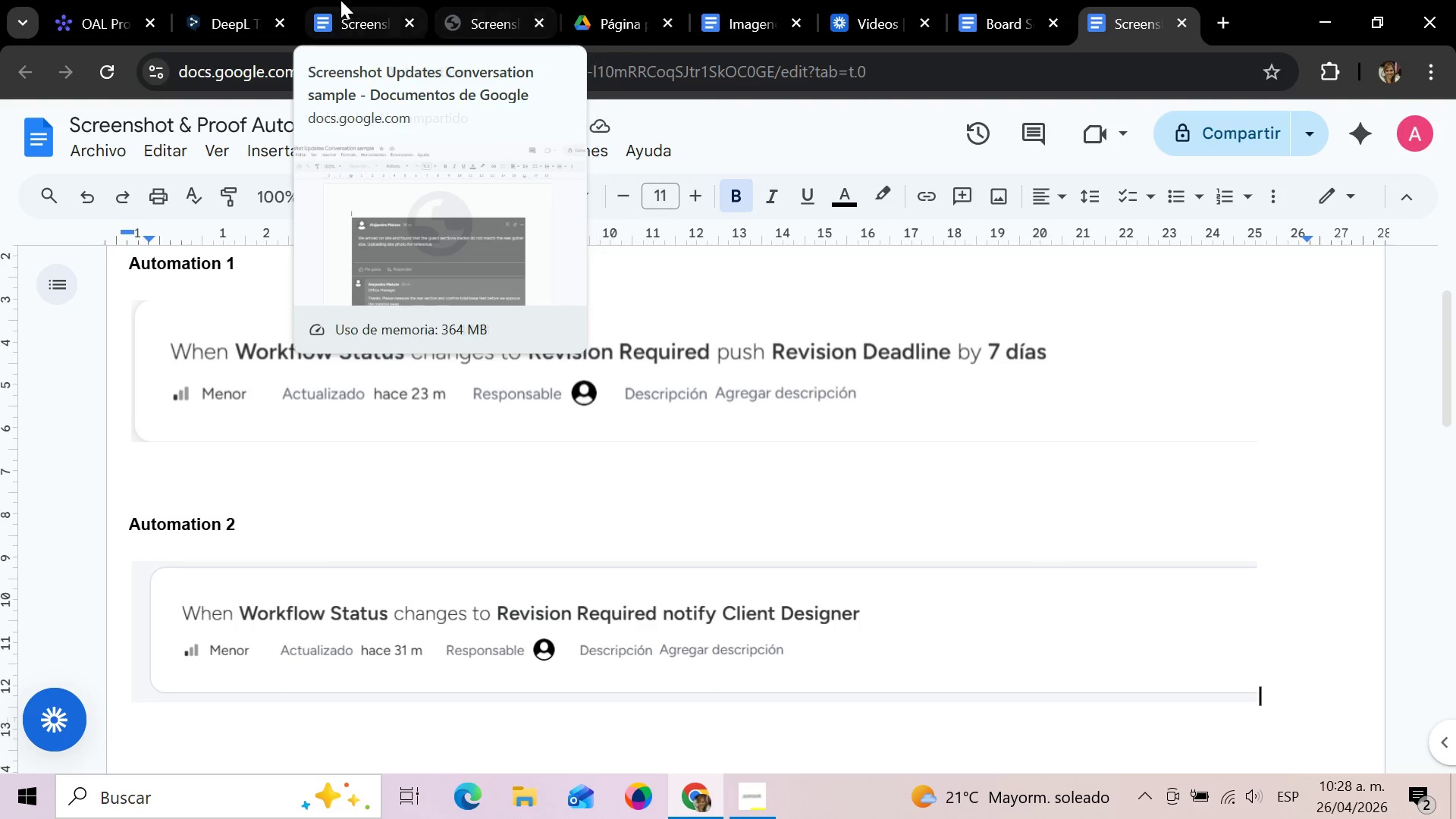 
left_click([339, 0])
 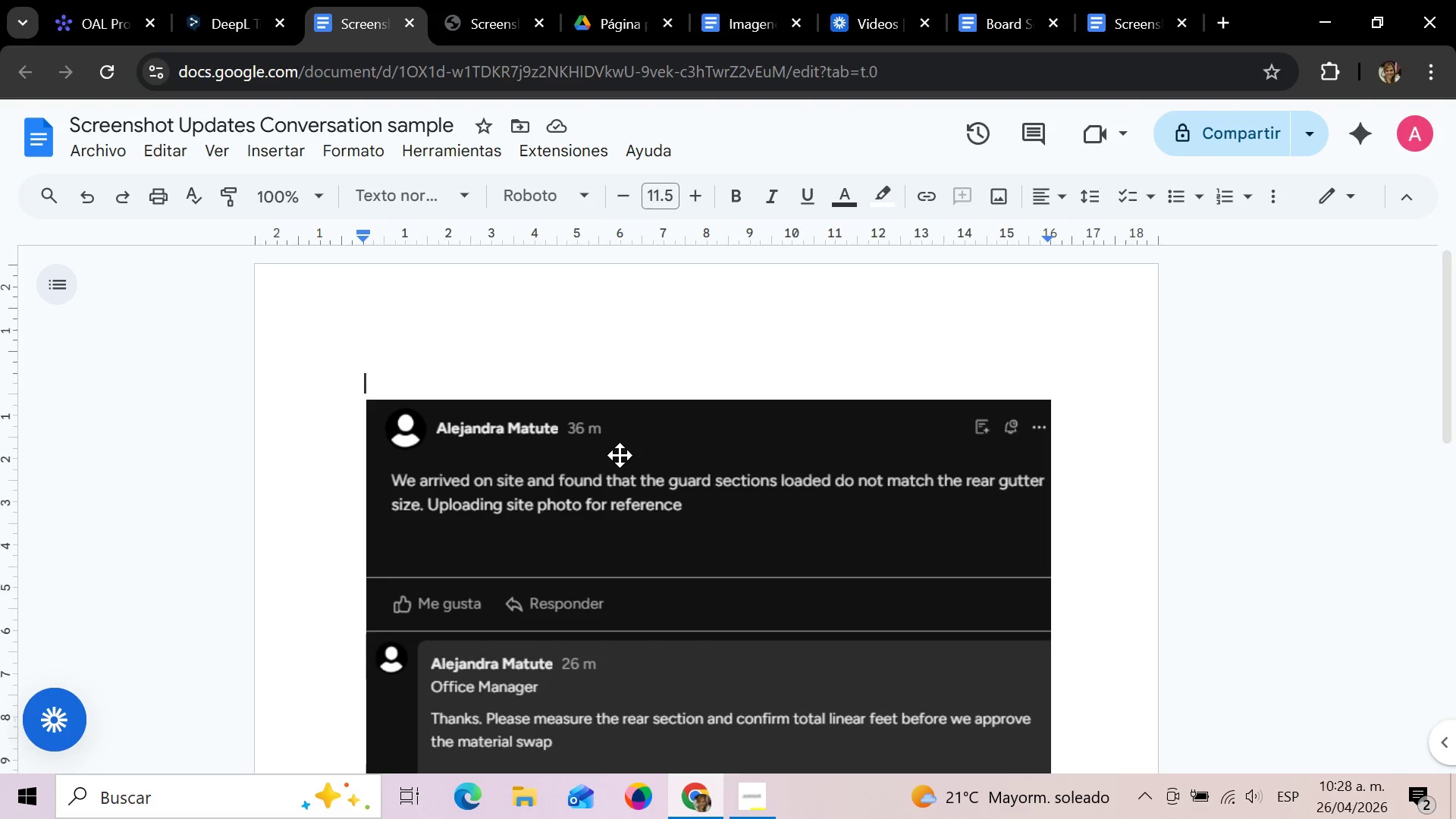 
left_click([620, 455])
 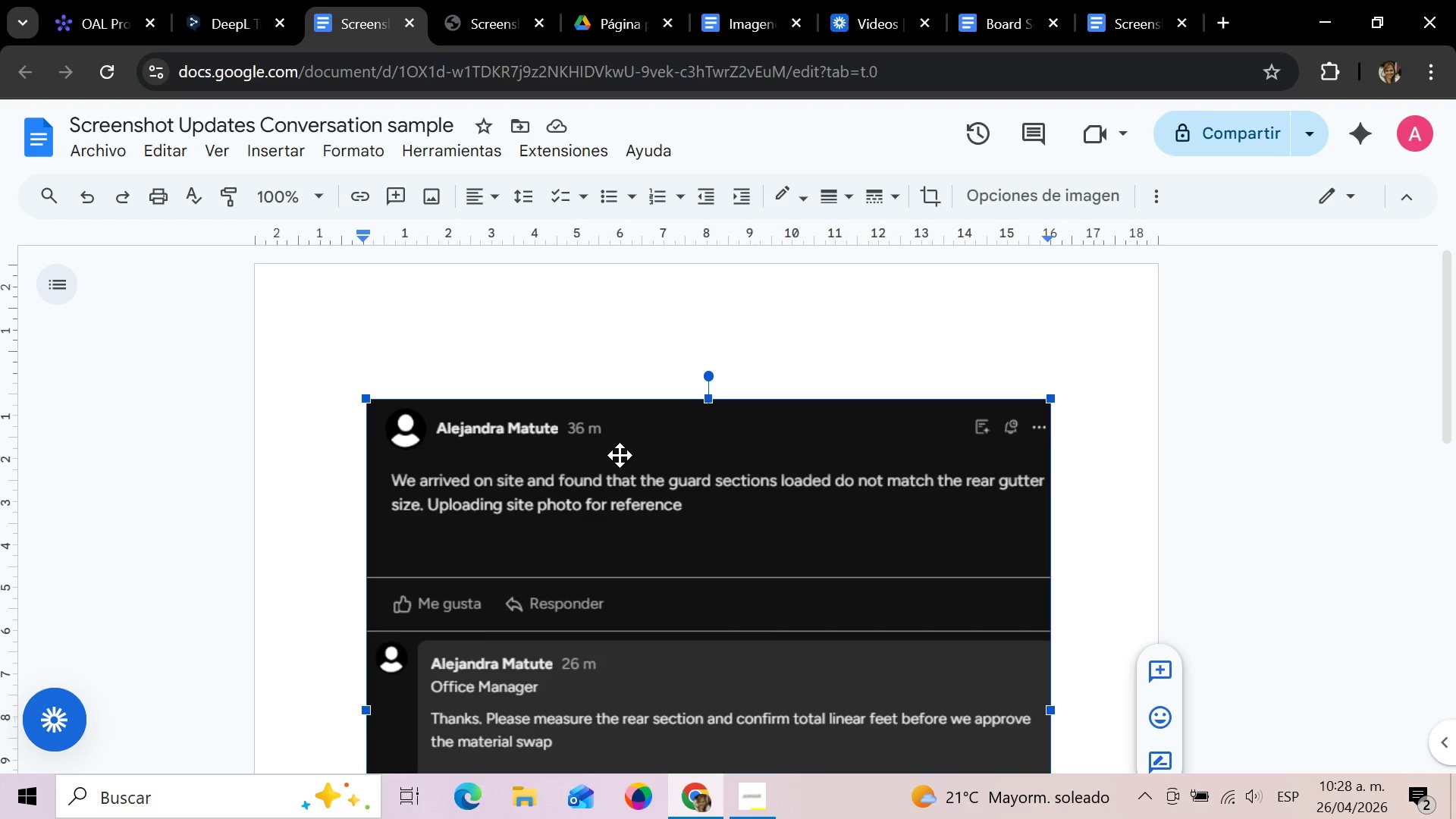 
key(Delete)
 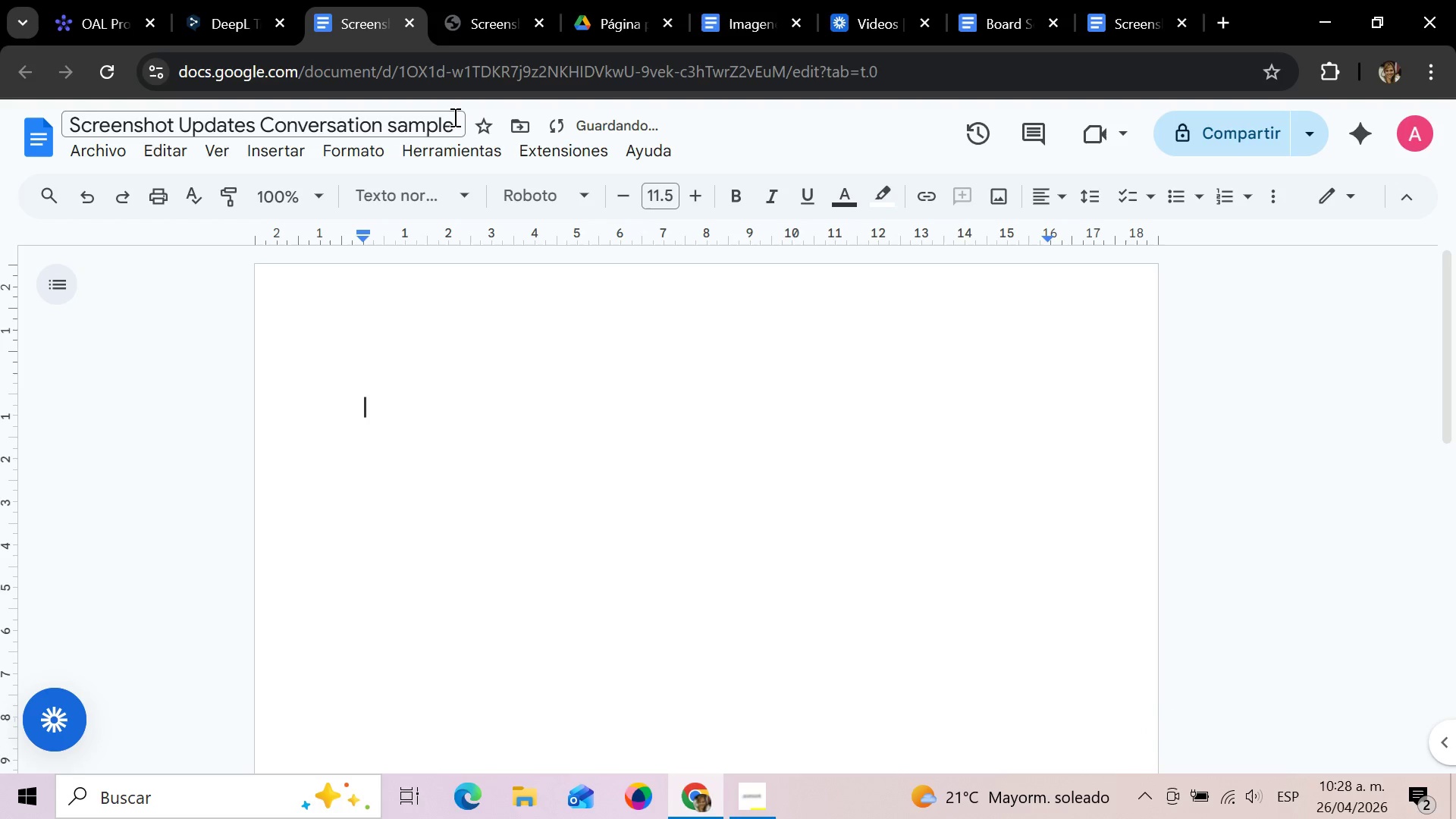 
left_click([451, 119])
 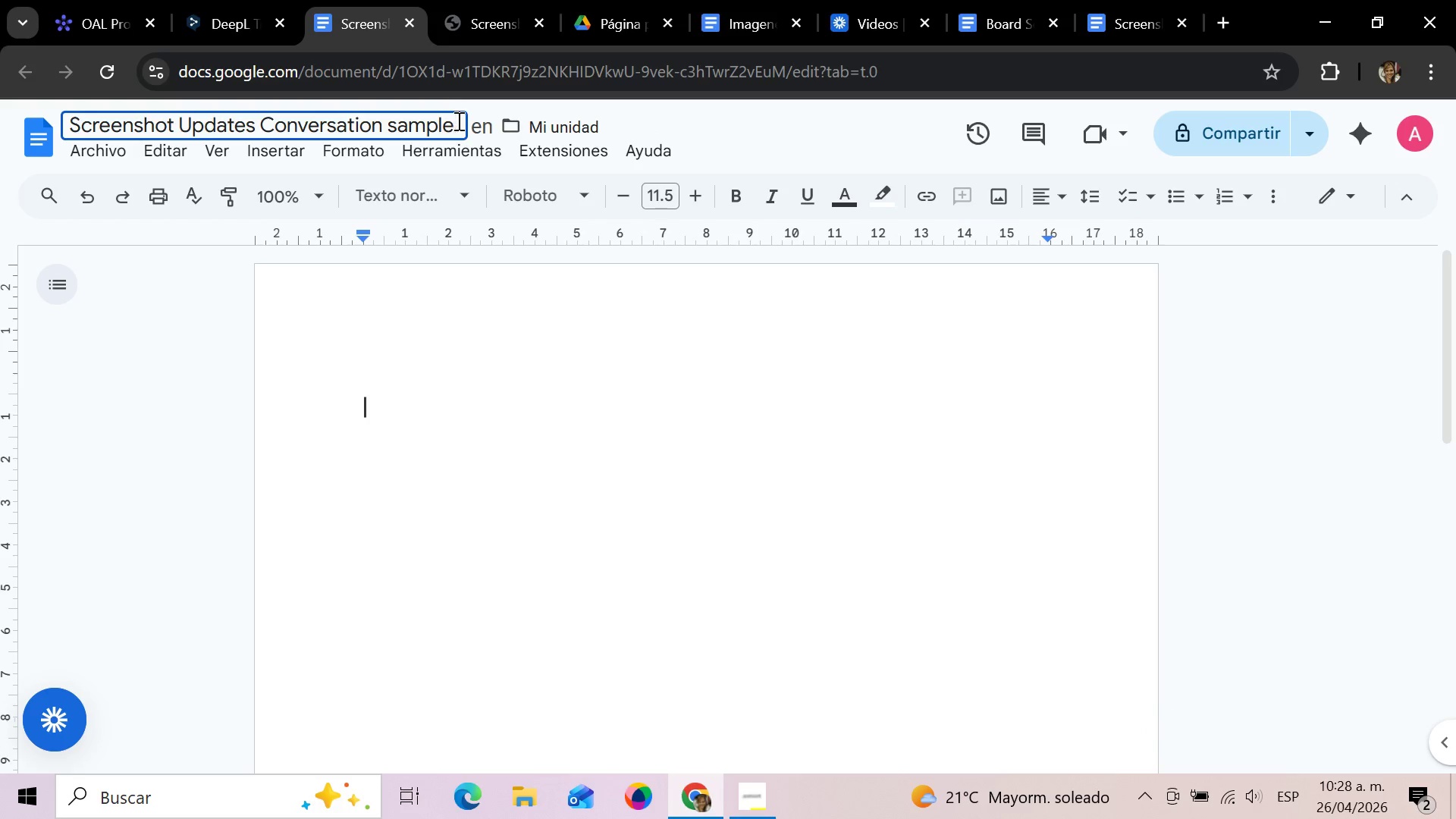 
left_click_drag(start_coordinate=[457, 121], to_coordinate=[176, 122])
 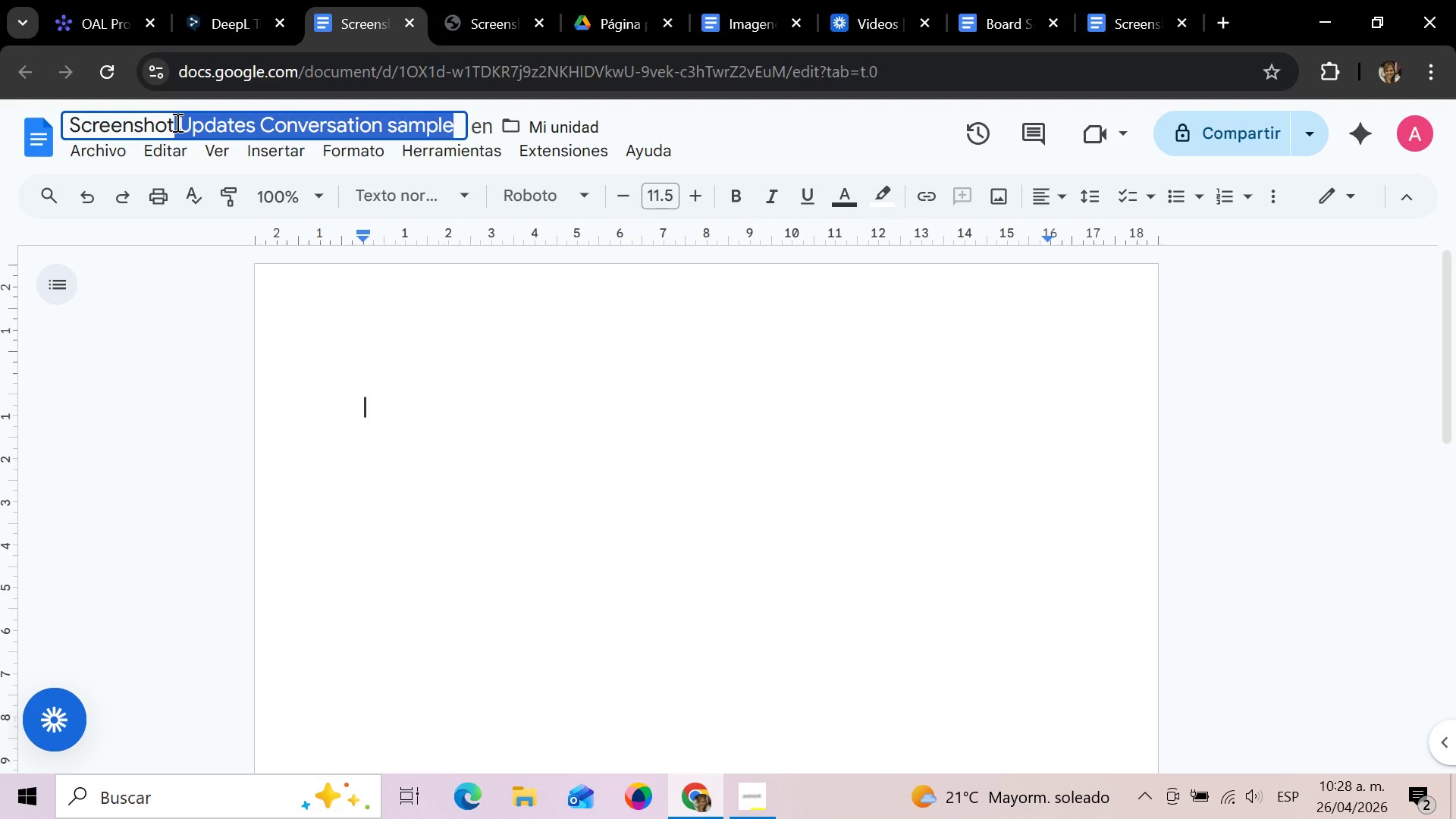 
key(Backspace)
type(_Board_ )
 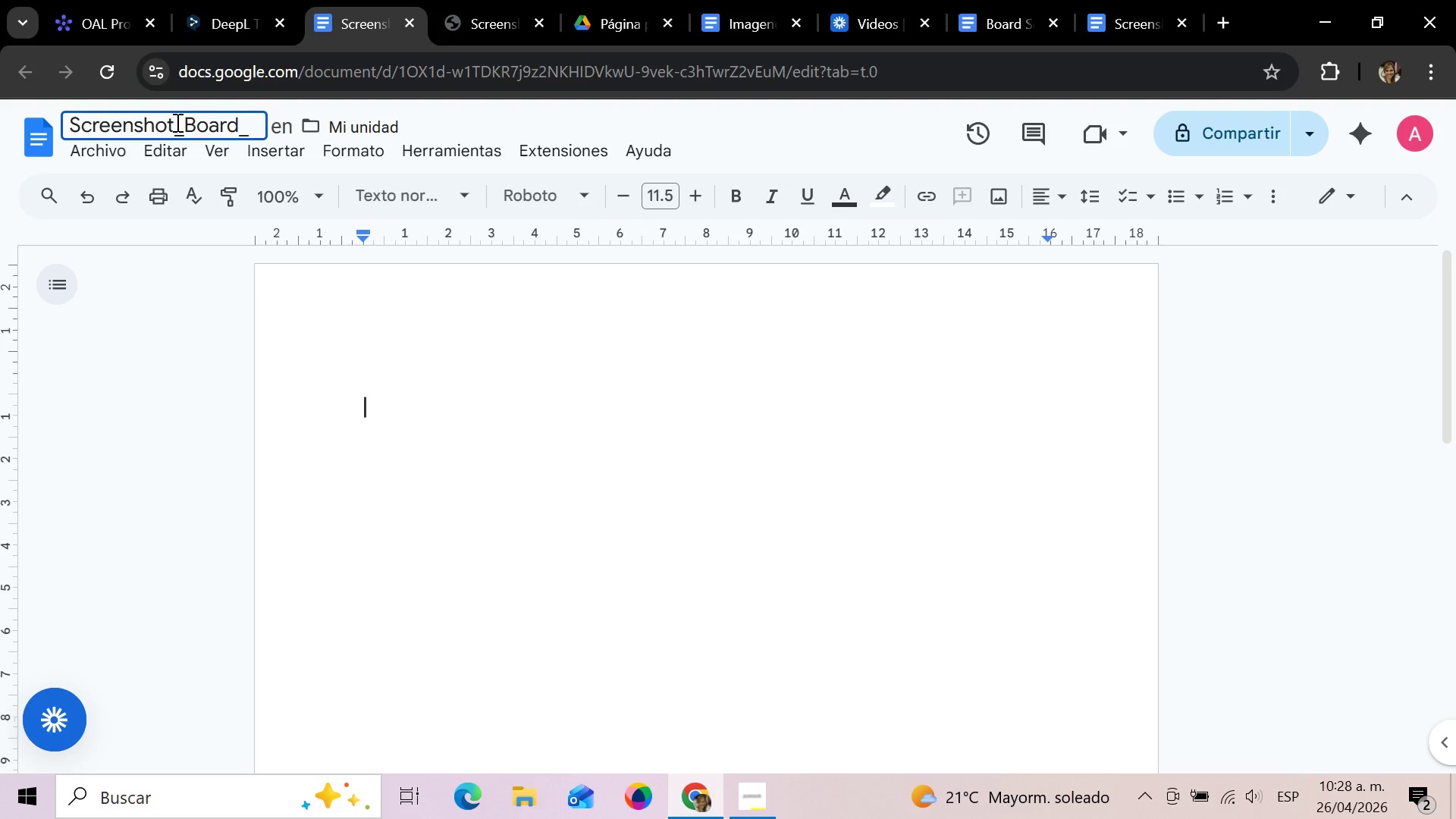 
left_click([445, 454])
 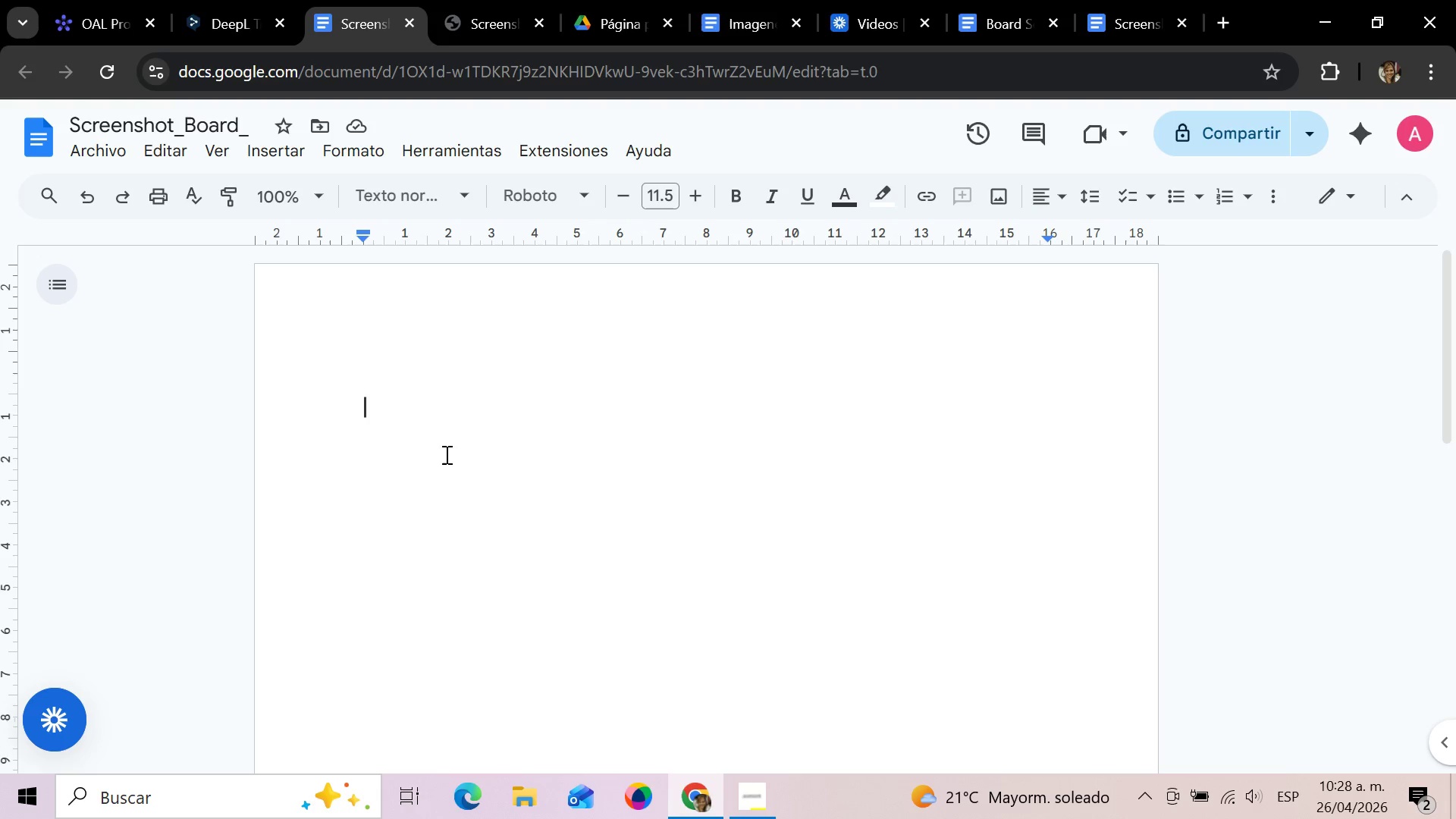 
scroll: coordinate [443, 489], scroll_direction: up, amount: 6.0
 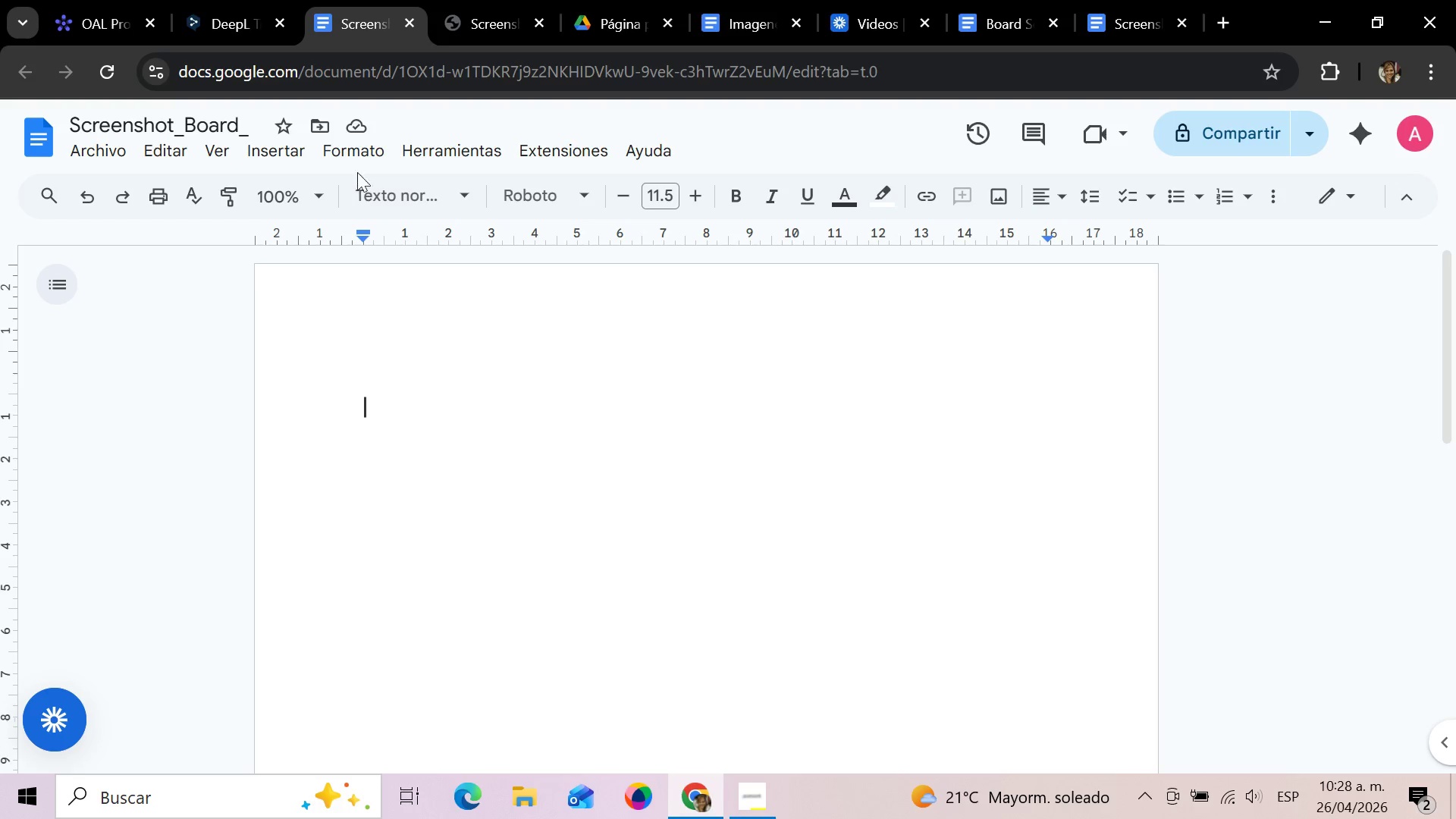 